 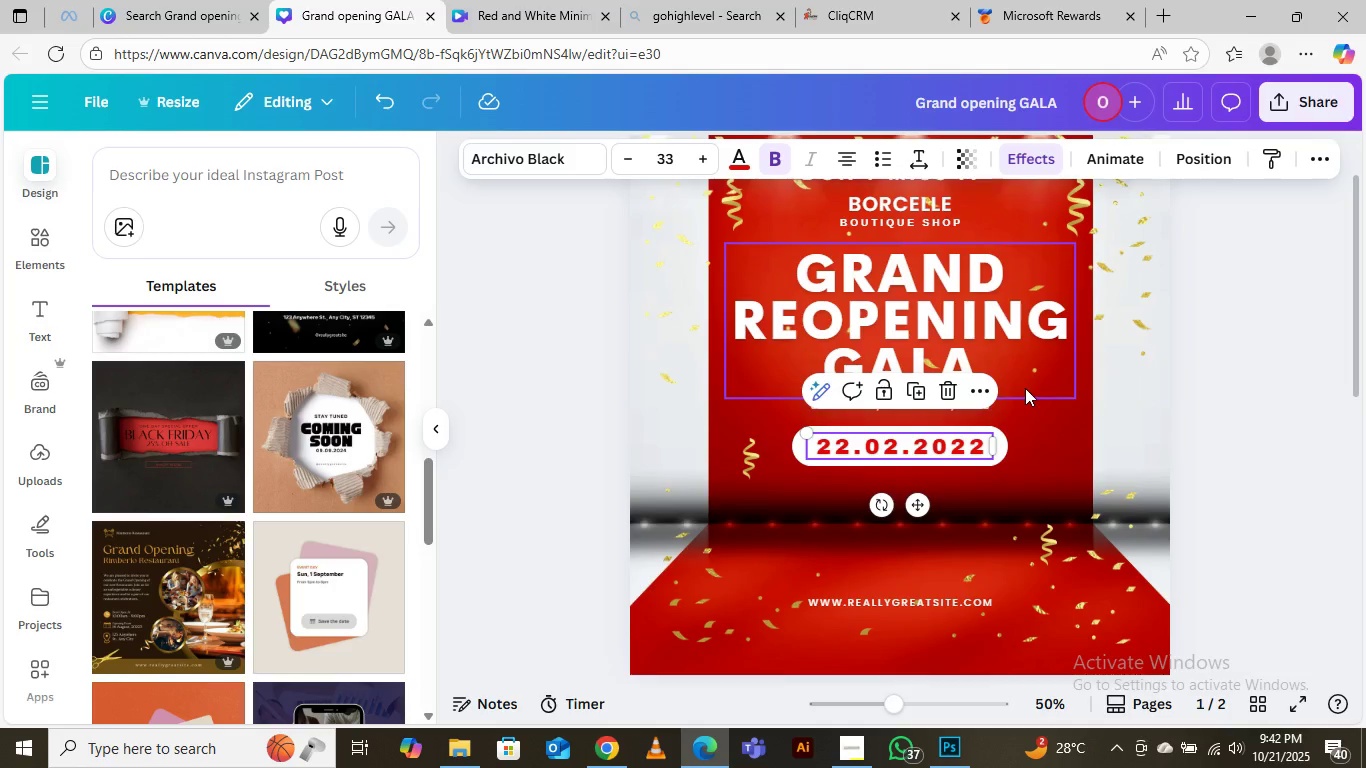 
double_click([949, 450])
 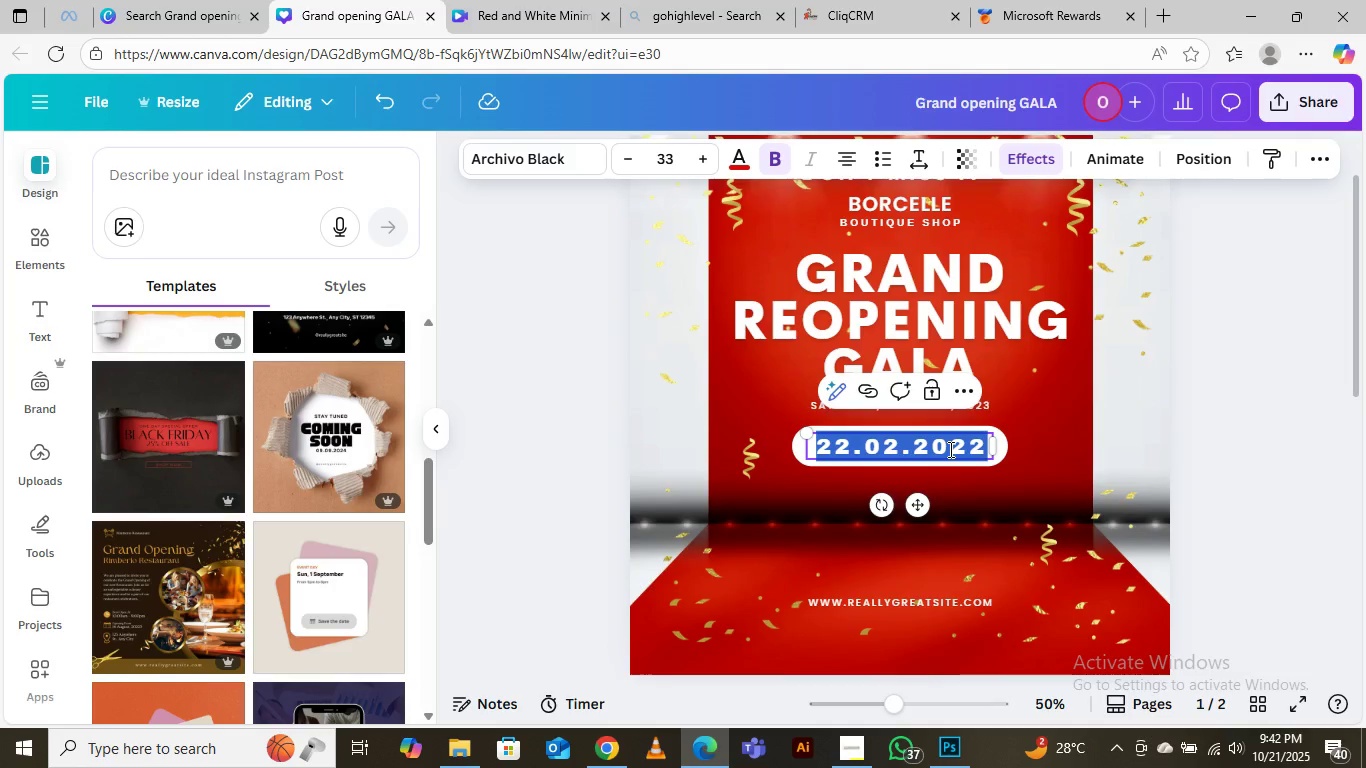 
key(Control+V)
 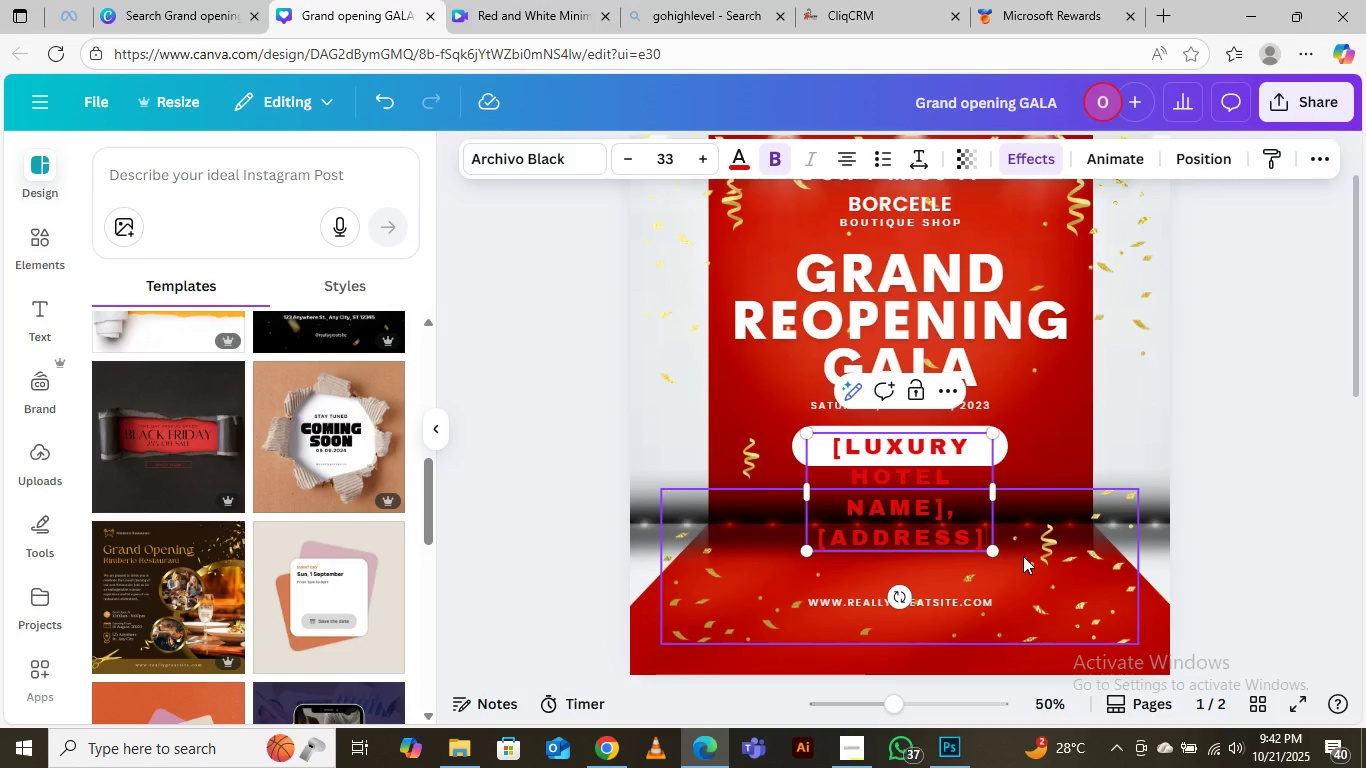 
left_click_drag(start_coordinate=[994, 550], to_coordinate=[948, 525])
 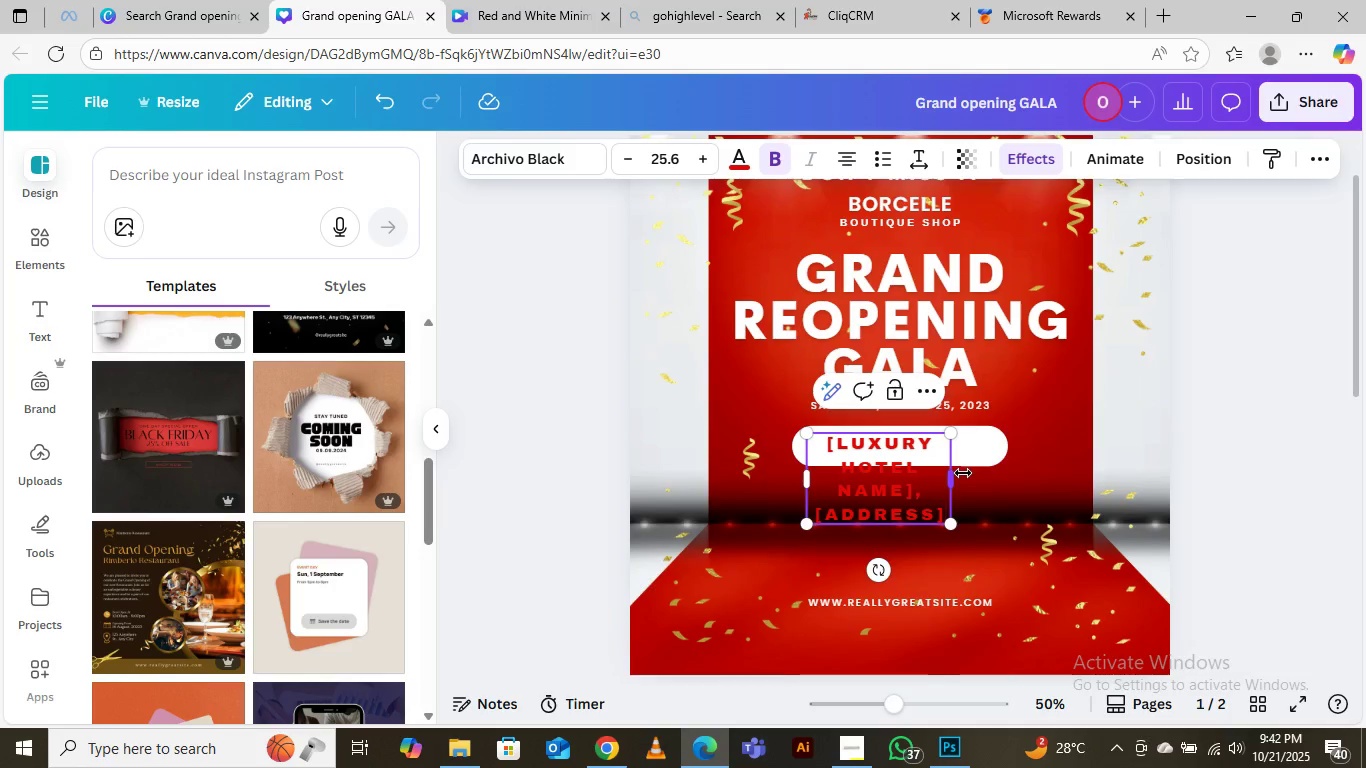 
left_click_drag(start_coordinate=[958, 477], to_coordinate=[1075, 444])
 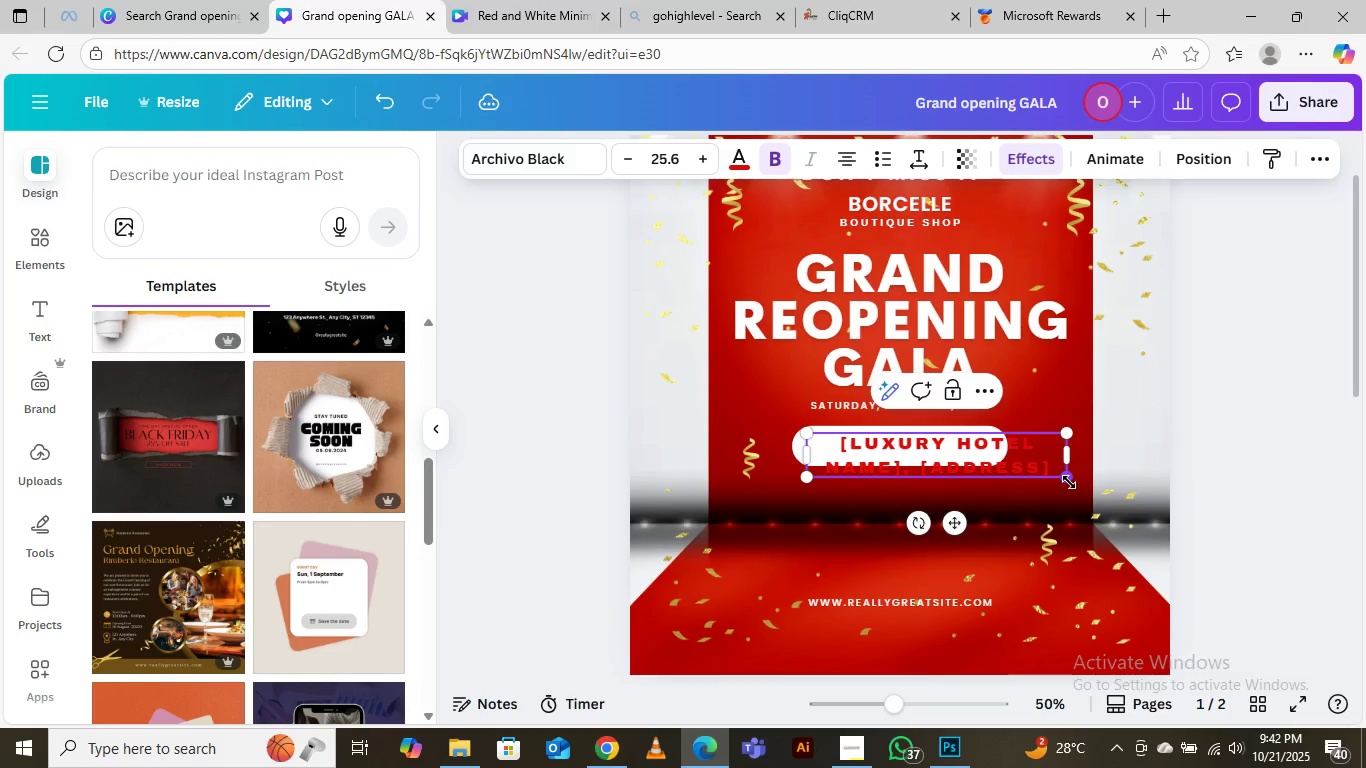 
left_click_drag(start_coordinate=[1069, 482], to_coordinate=[983, 471])
 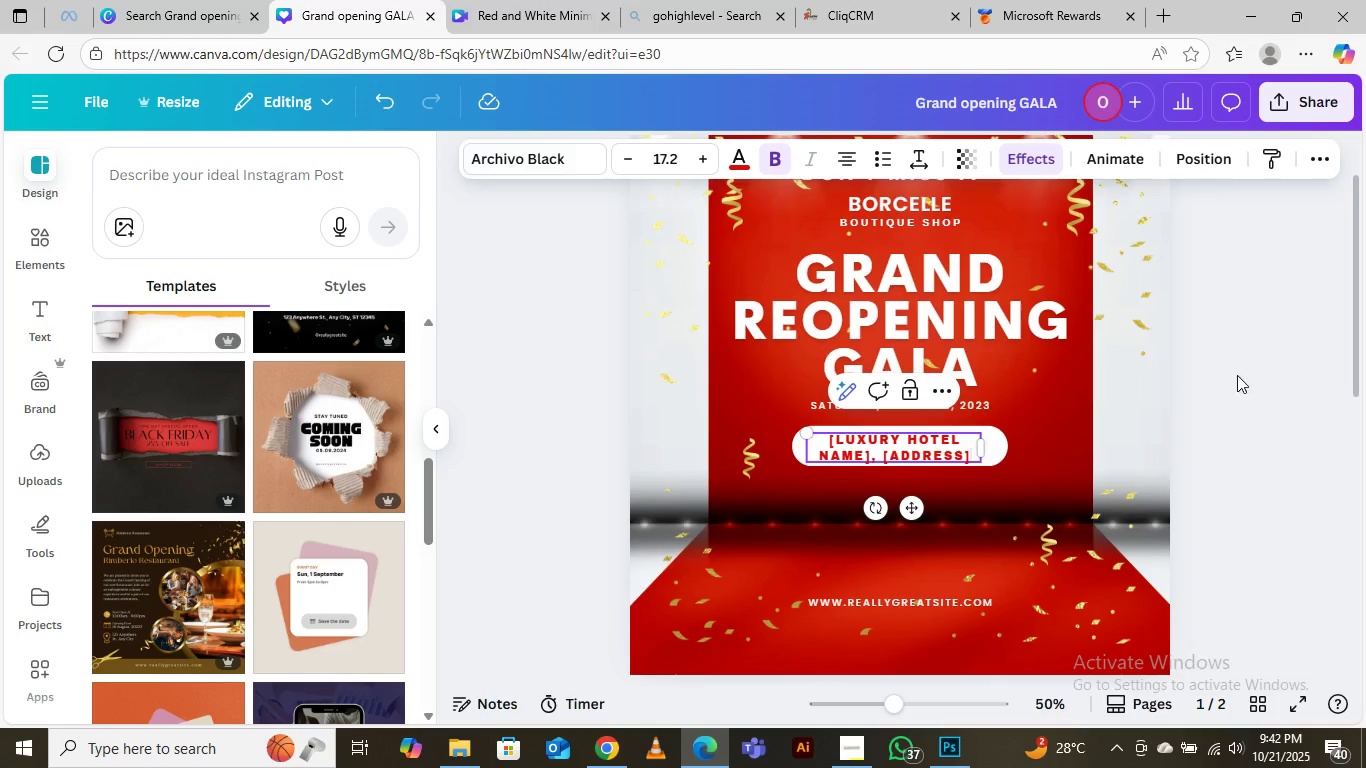 
left_click([1246, 372])
 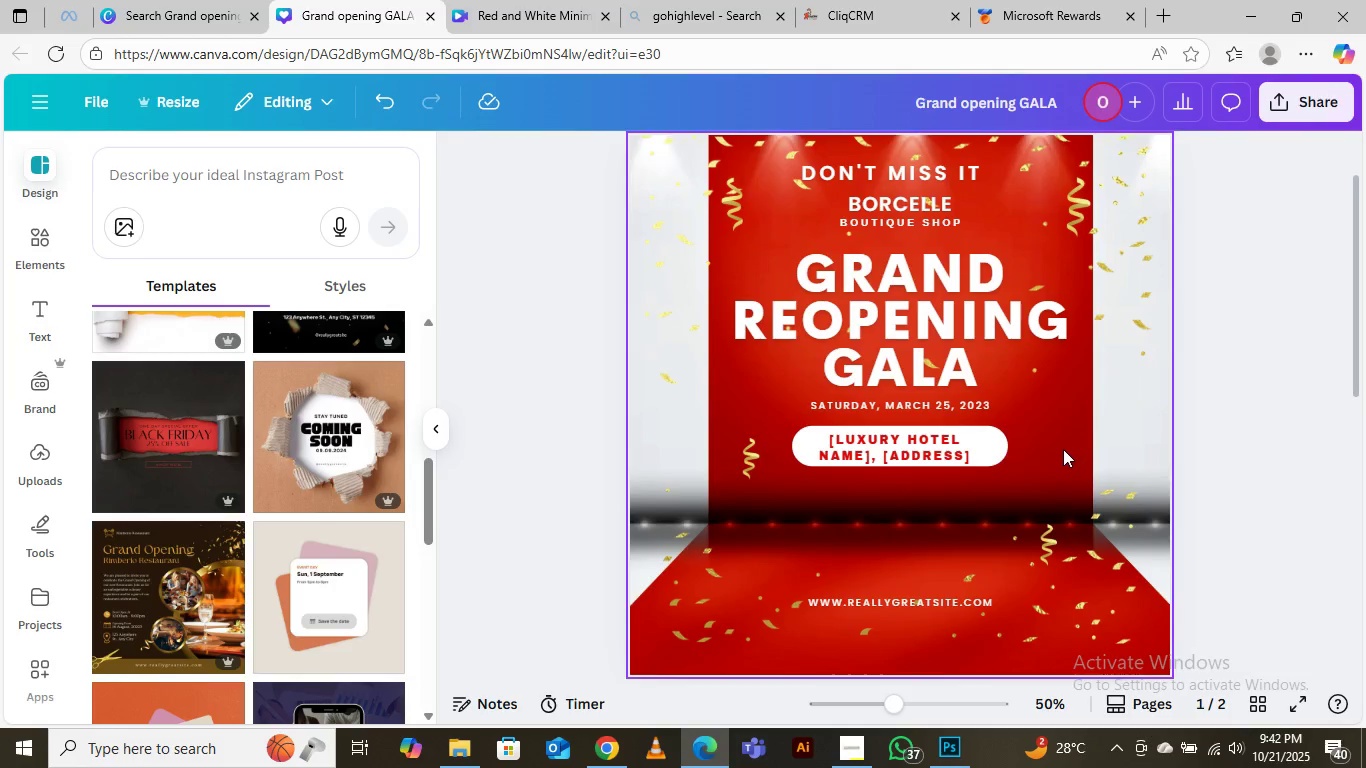 
mouse_move([957, 451])
 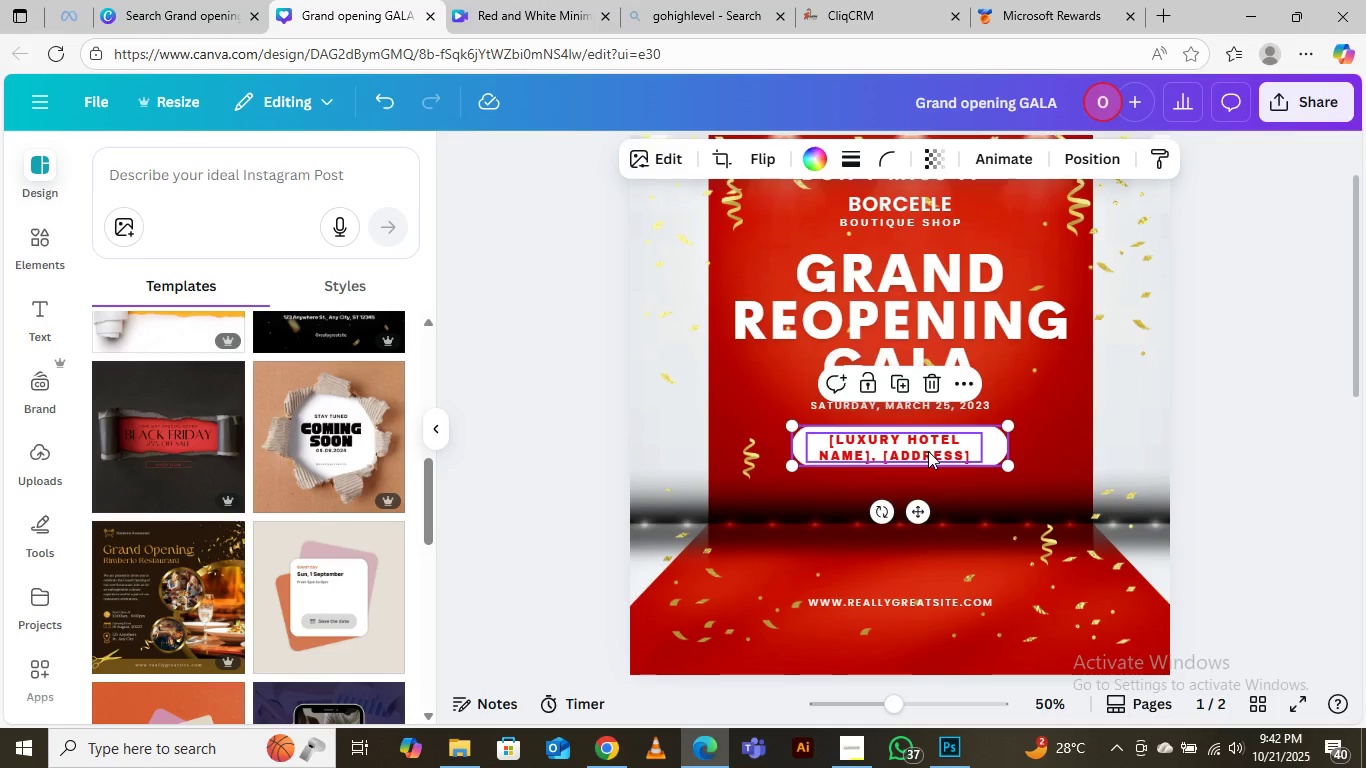 
hold_key(key=ShiftLeft, duration=0.58)
 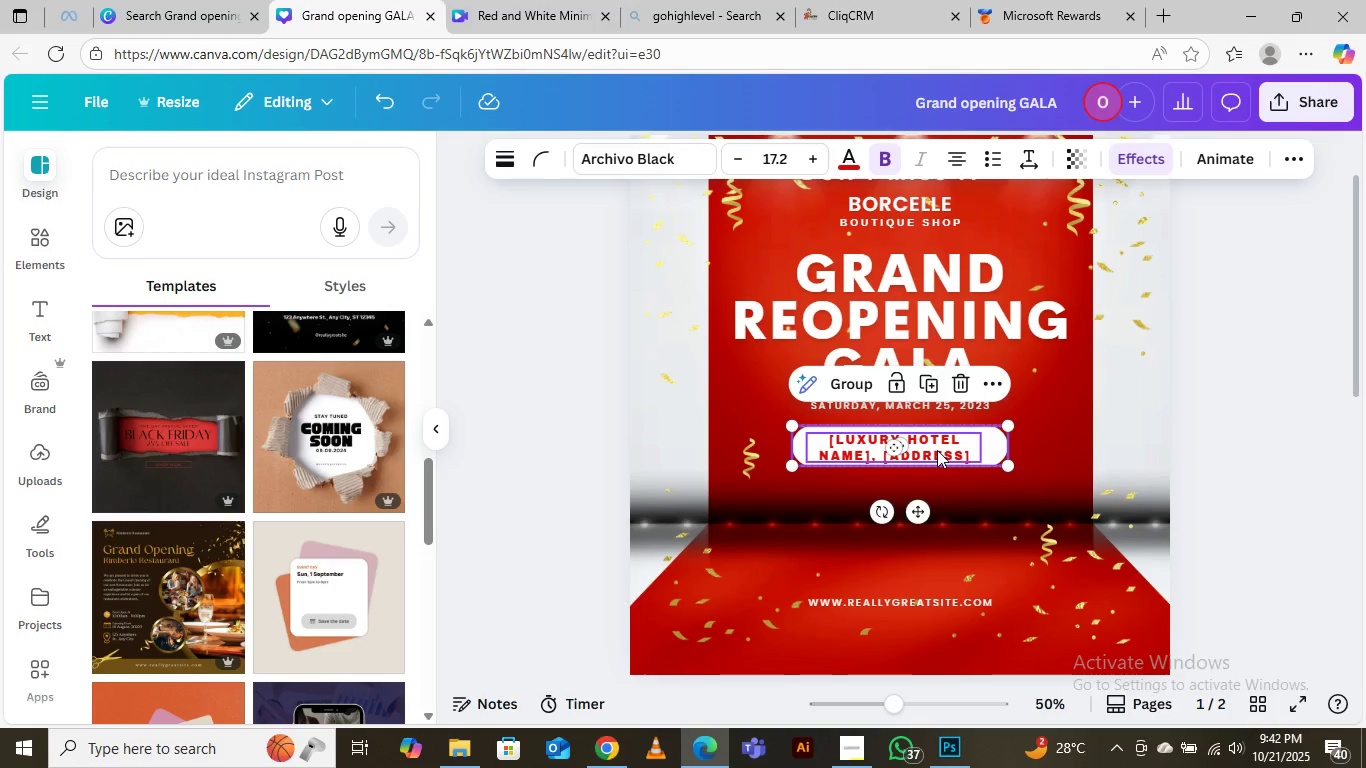 
left_click_drag(start_coordinate=[936, 450], to_coordinate=[937, 467])
 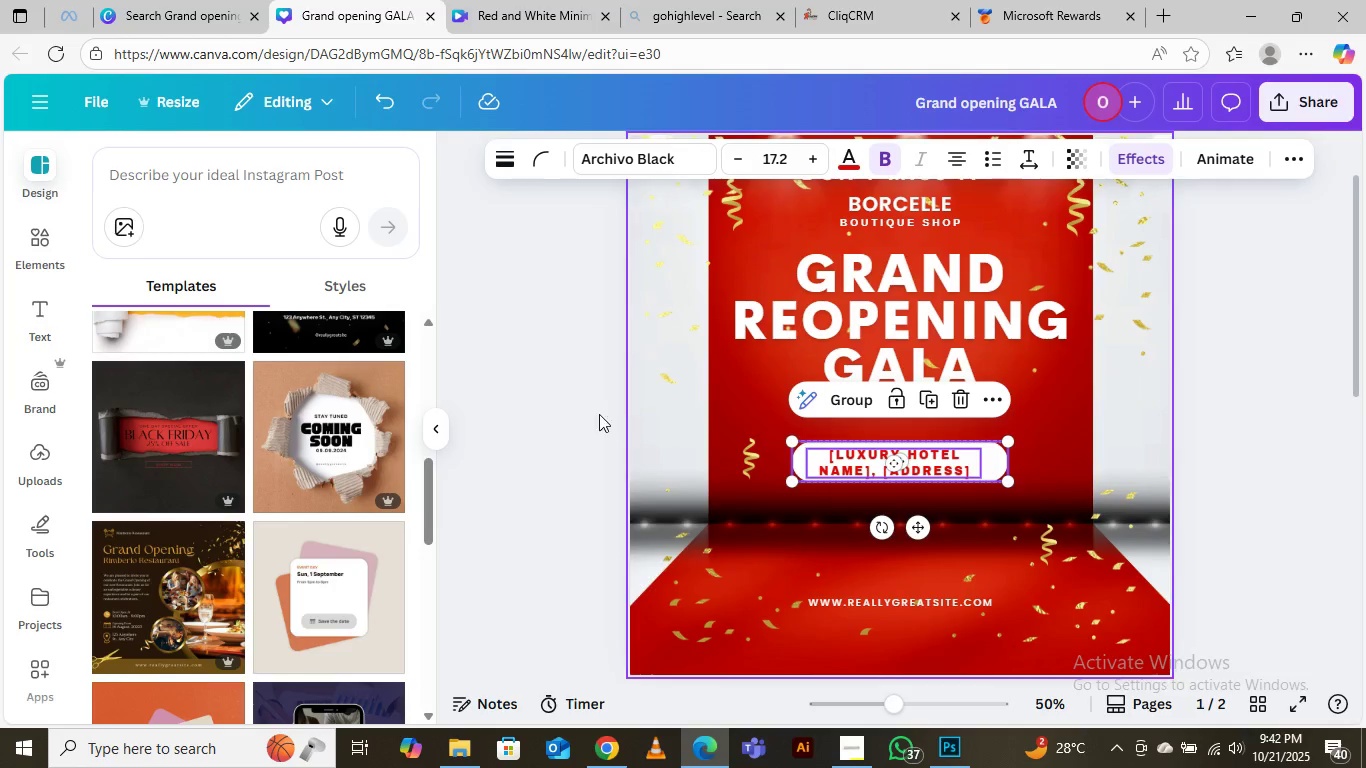 
left_click([512, 413])
 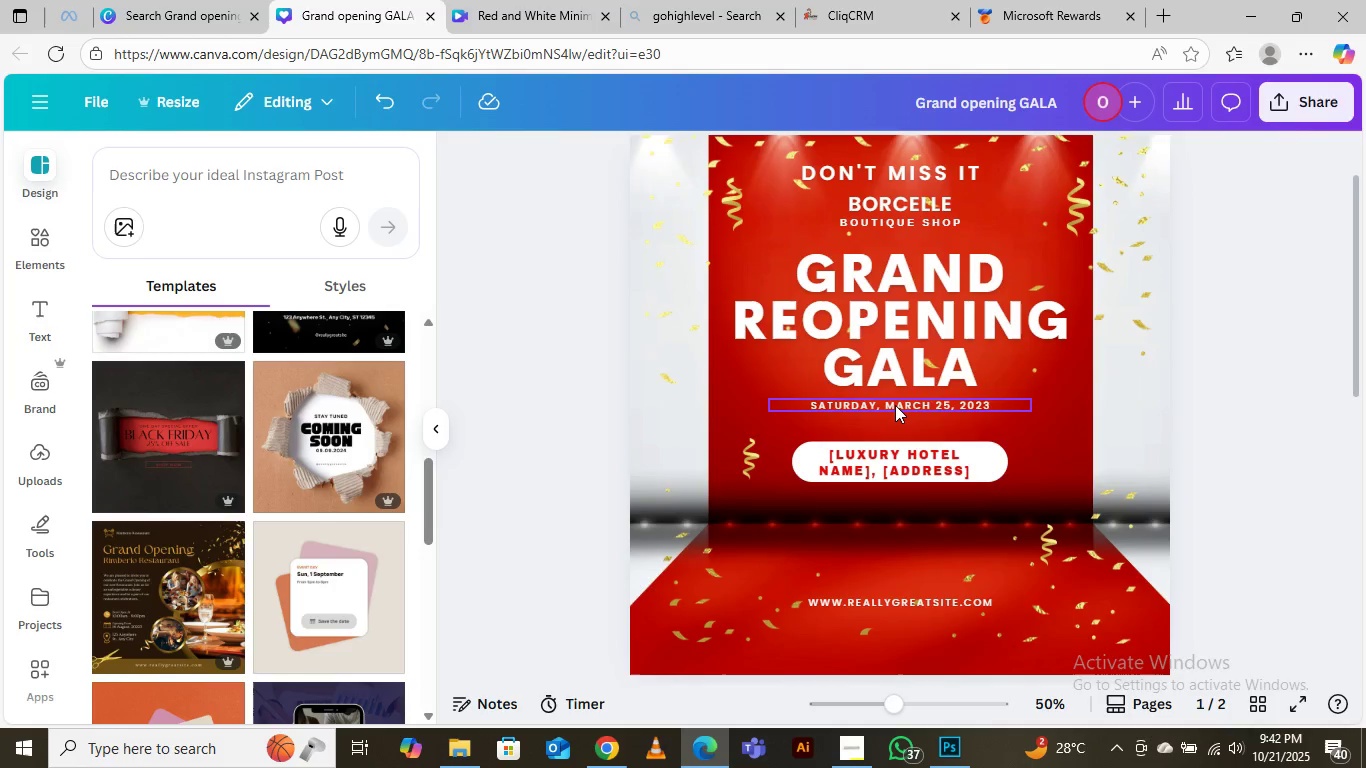 
left_click_drag(start_coordinate=[895, 405], to_coordinate=[897, 414])
 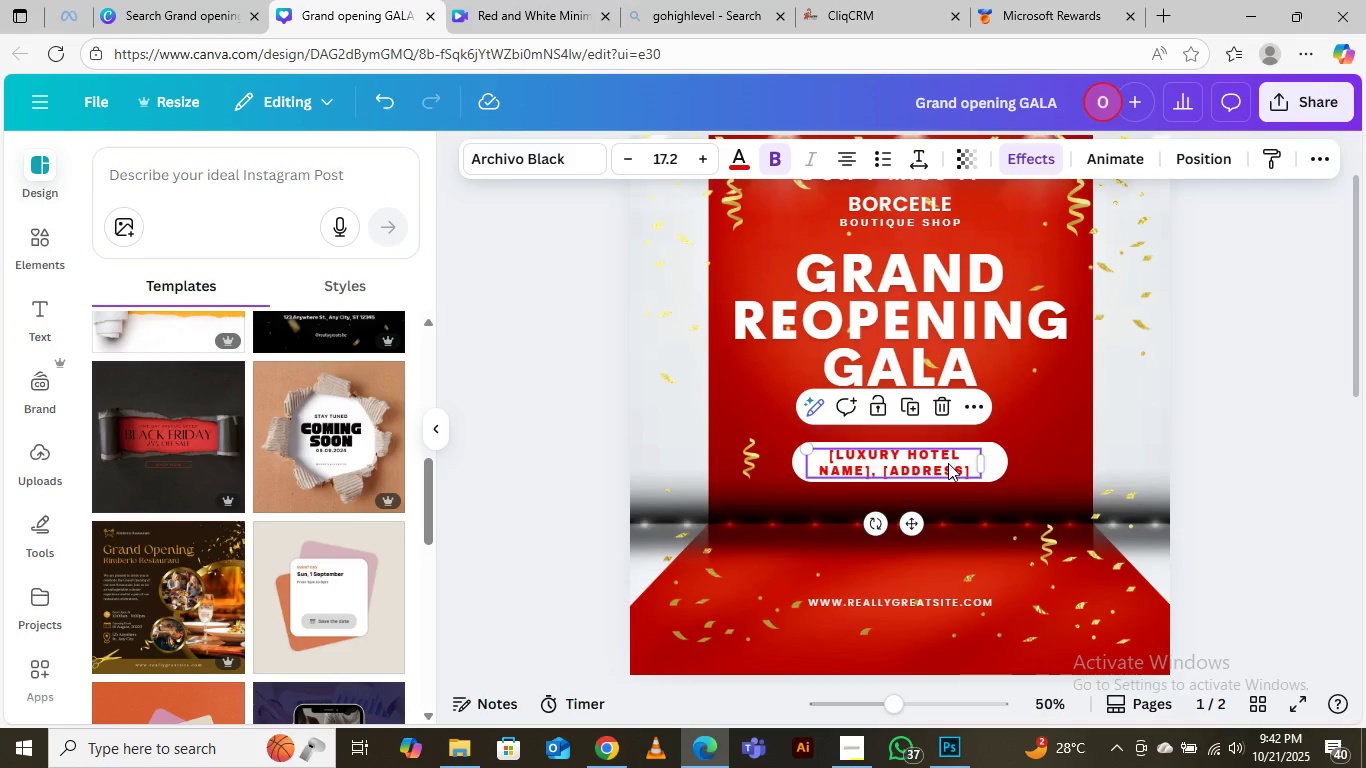 
wait(10.35)
 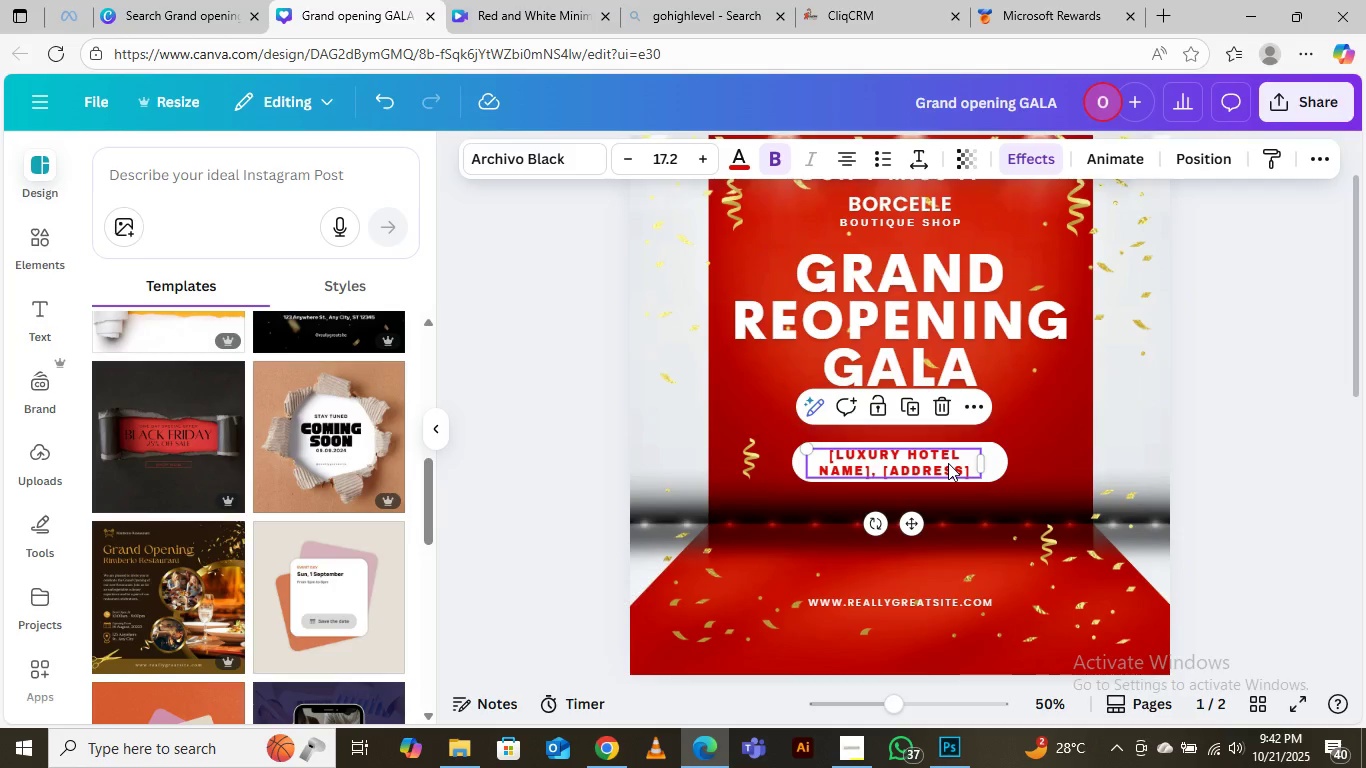 
key(Control+Equal)
 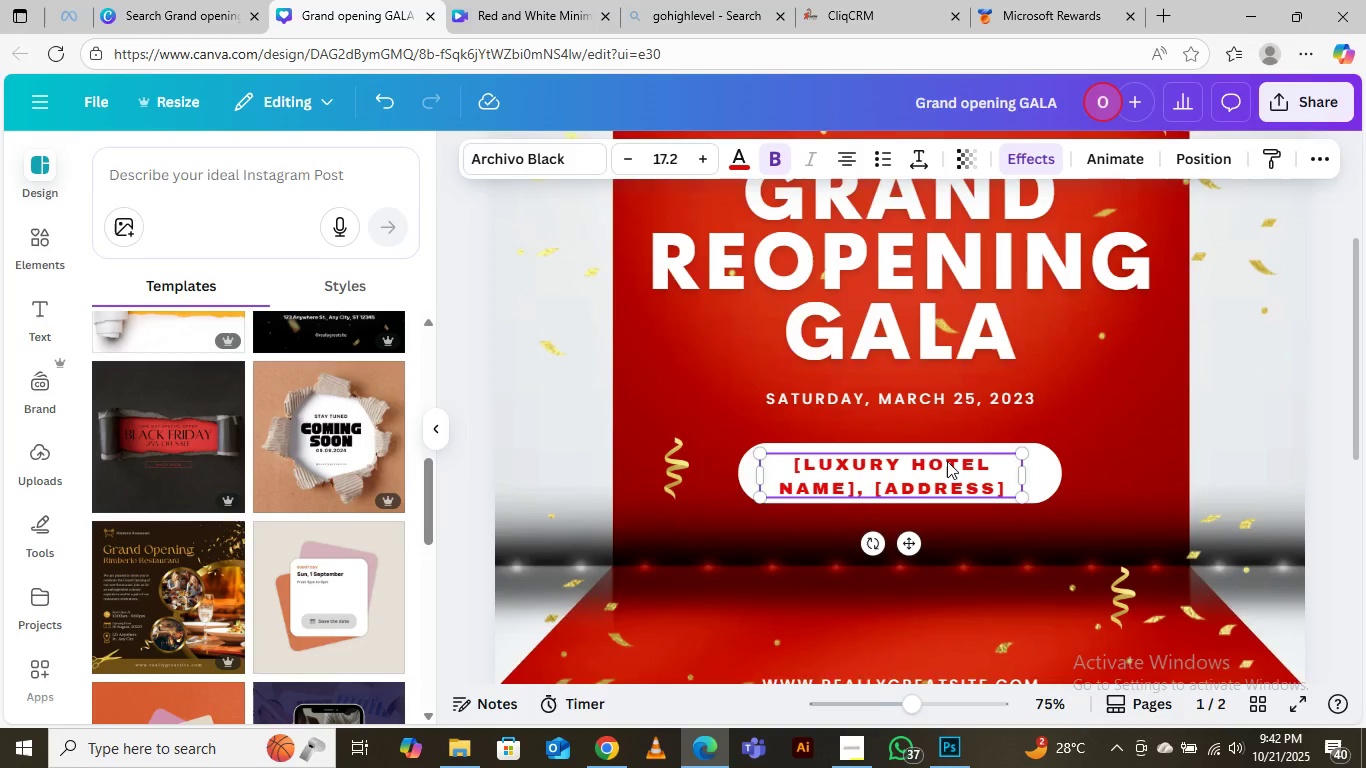 
key(Control+Equal)
 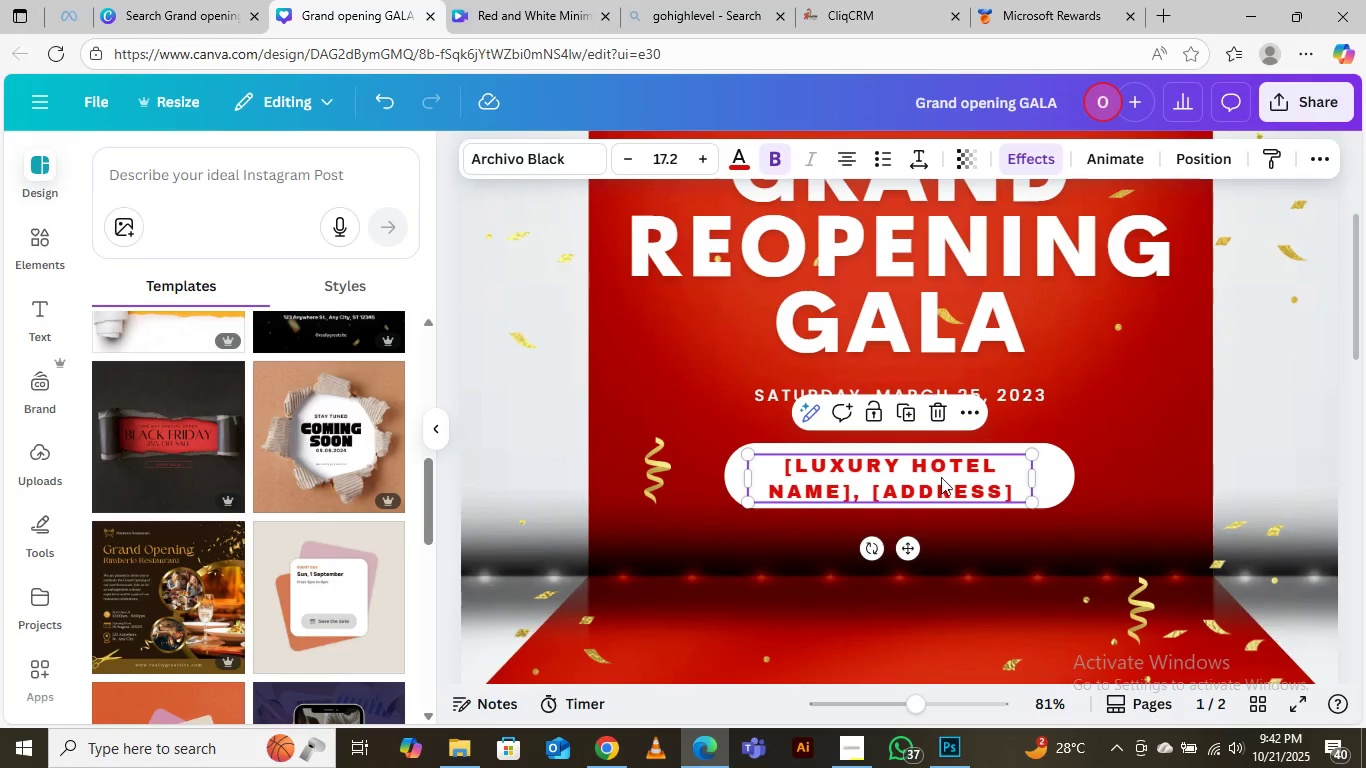 
double_click([938, 464])
 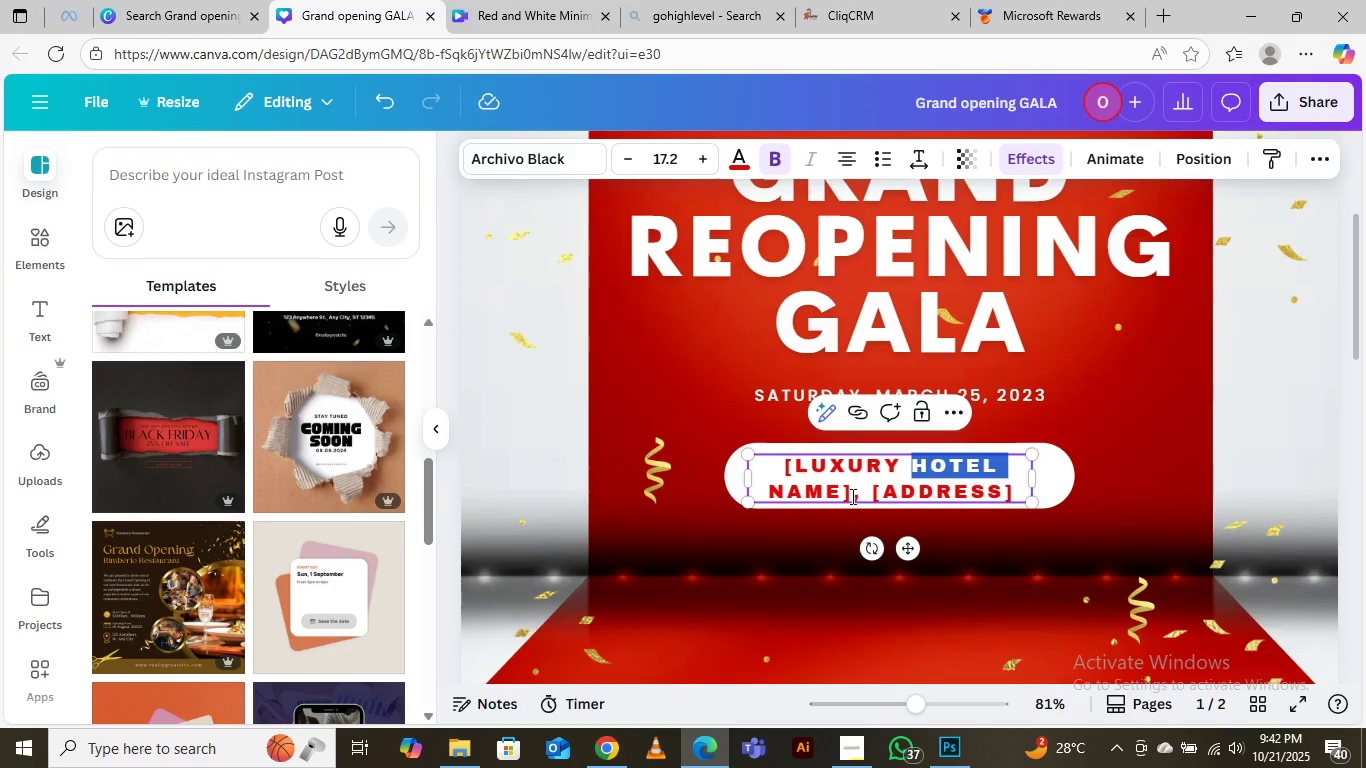 
left_click([851, 496])
 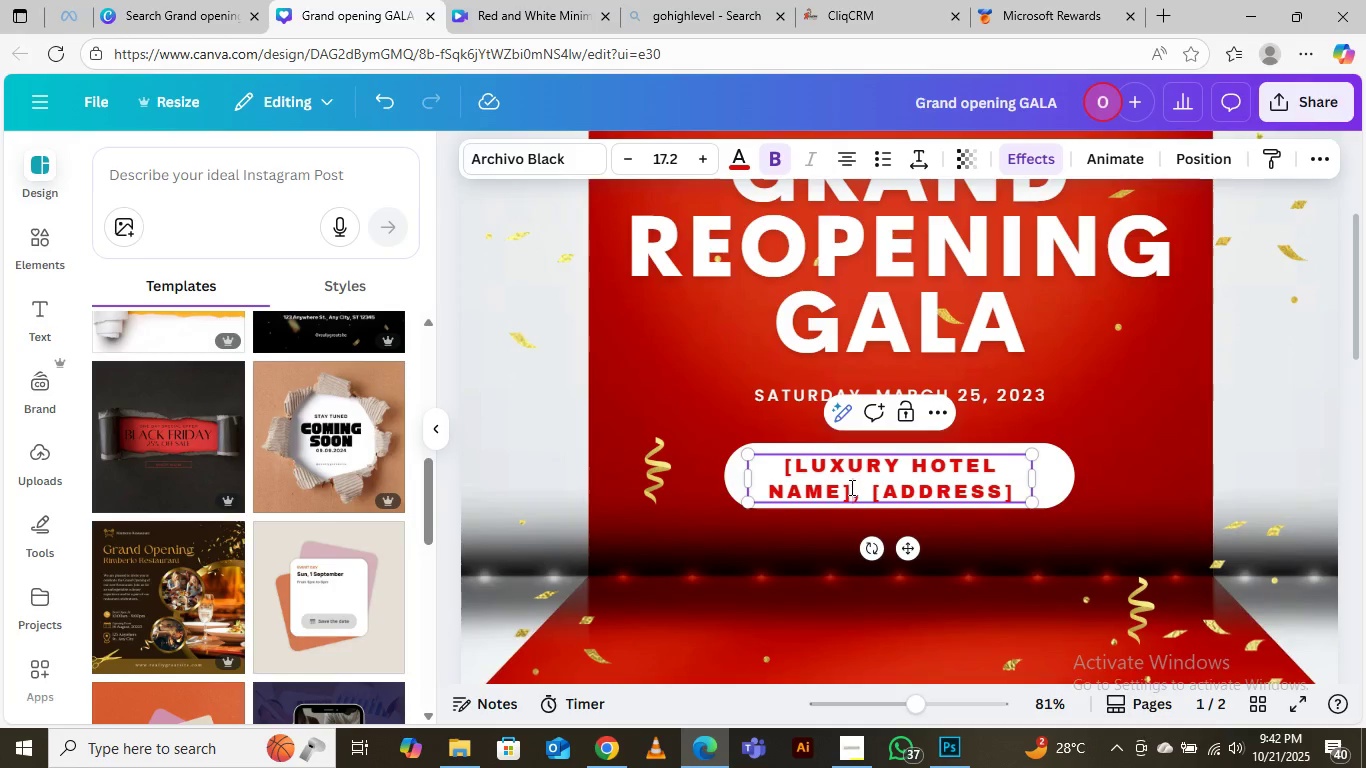 
left_click_drag(start_coordinate=[851, 488], to_coordinate=[769, 460])
 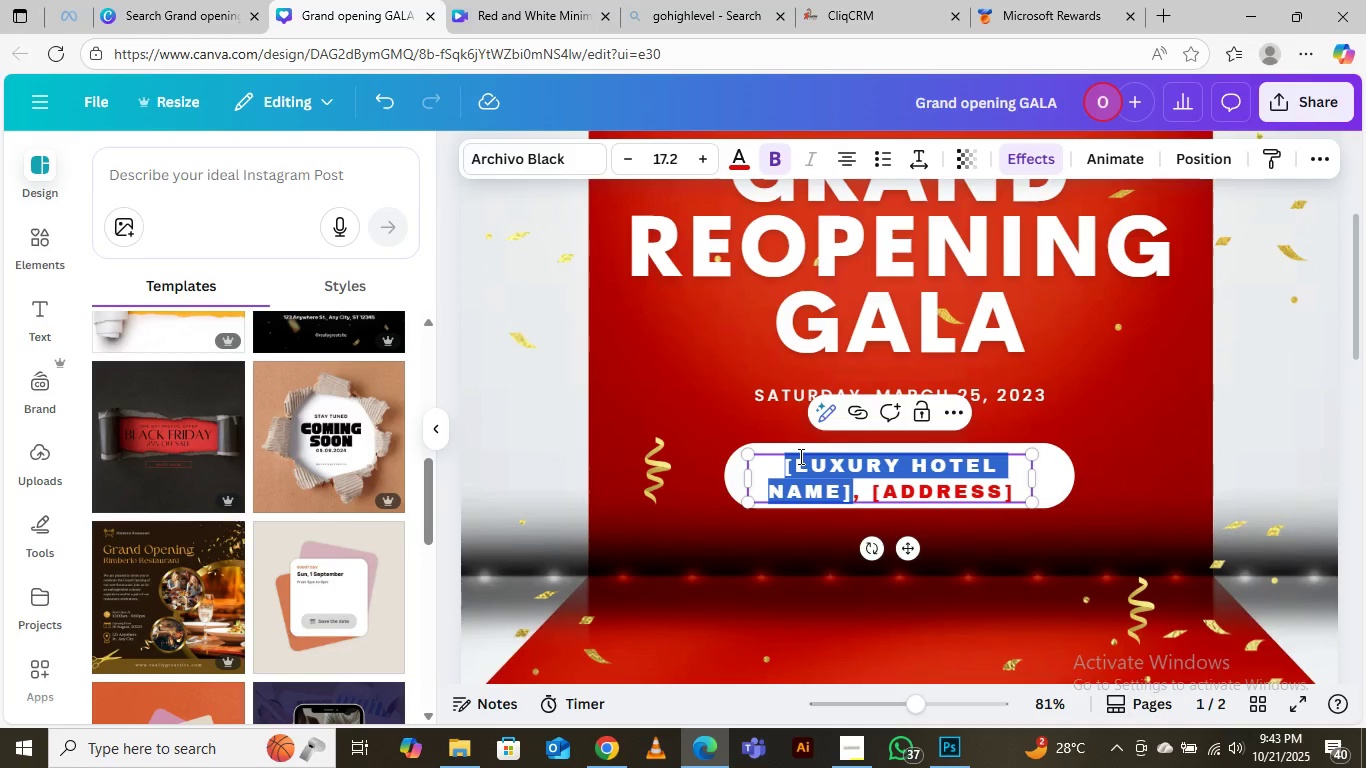 
type(EKO Hotel)
 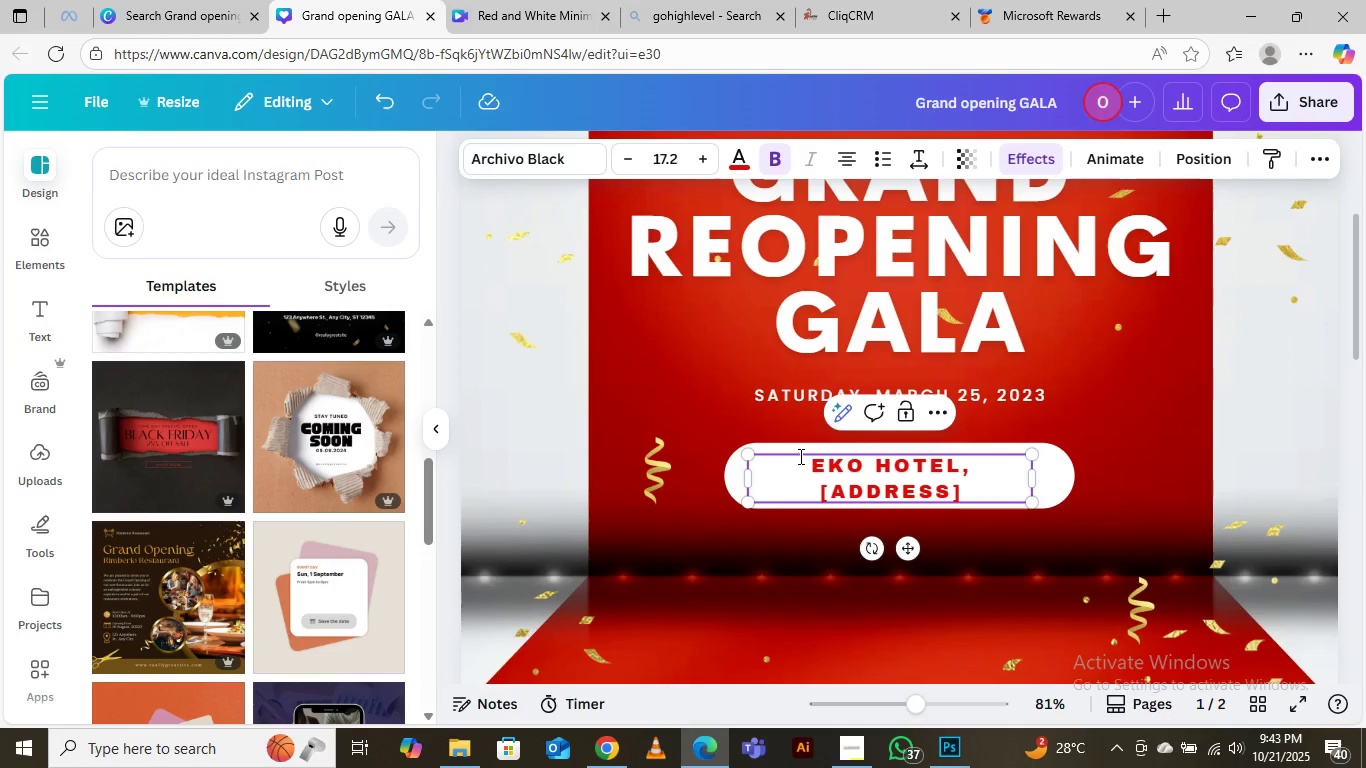 
key(ArrowDown)
 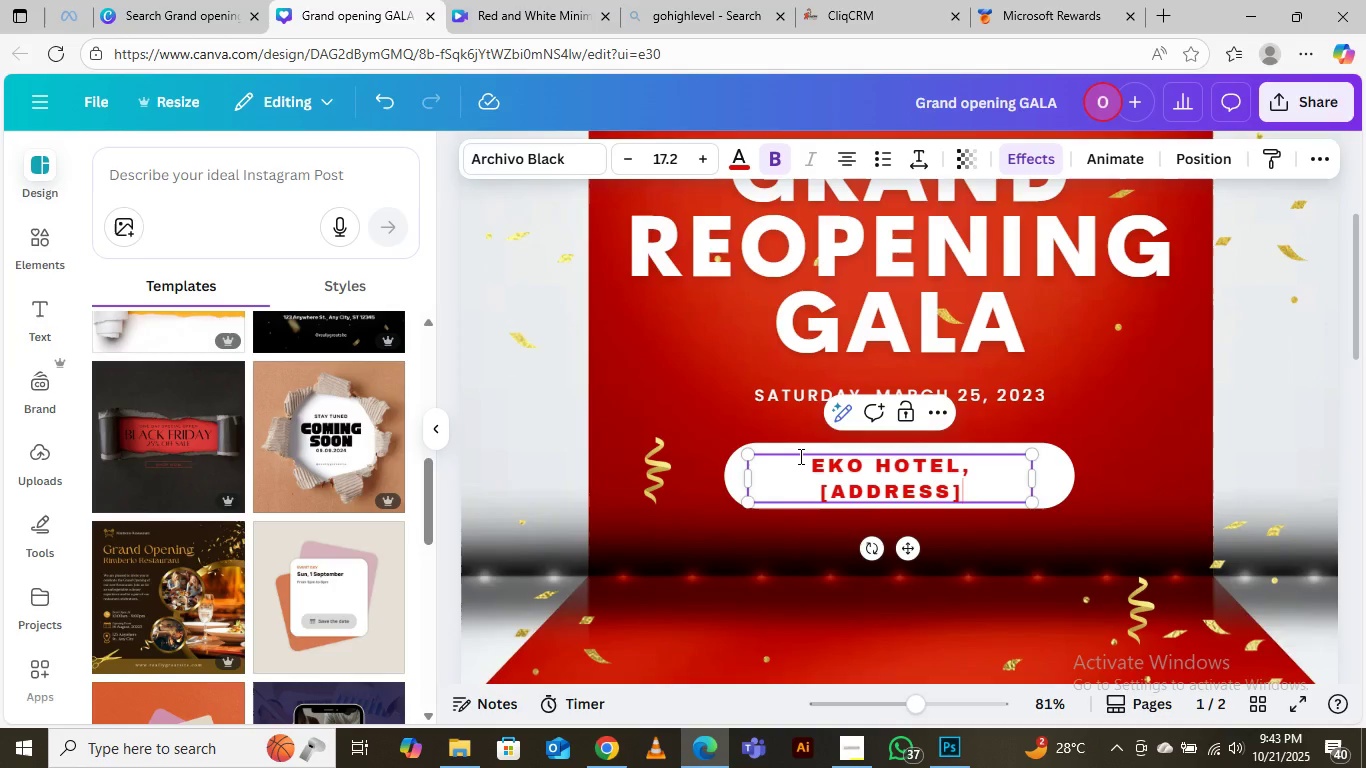 
key(Backspace)
 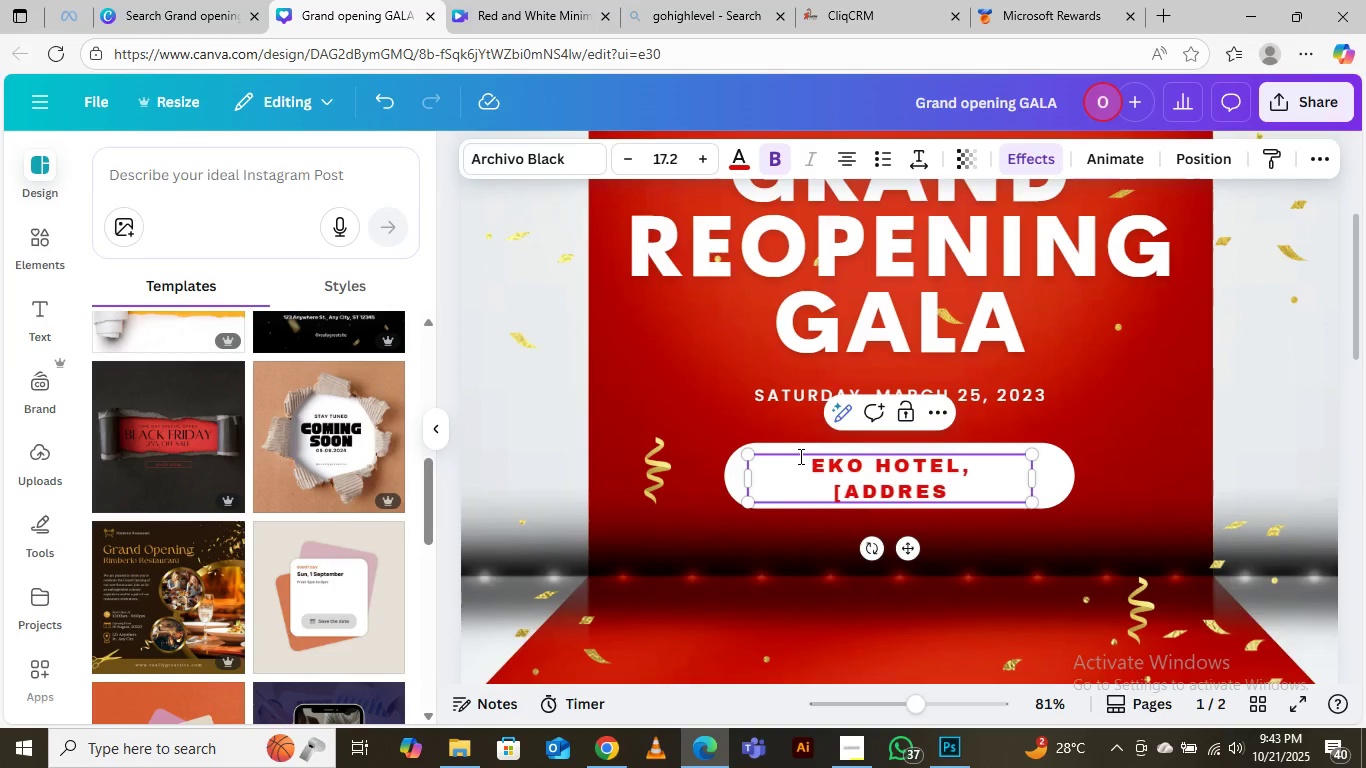 
key(Backspace)
 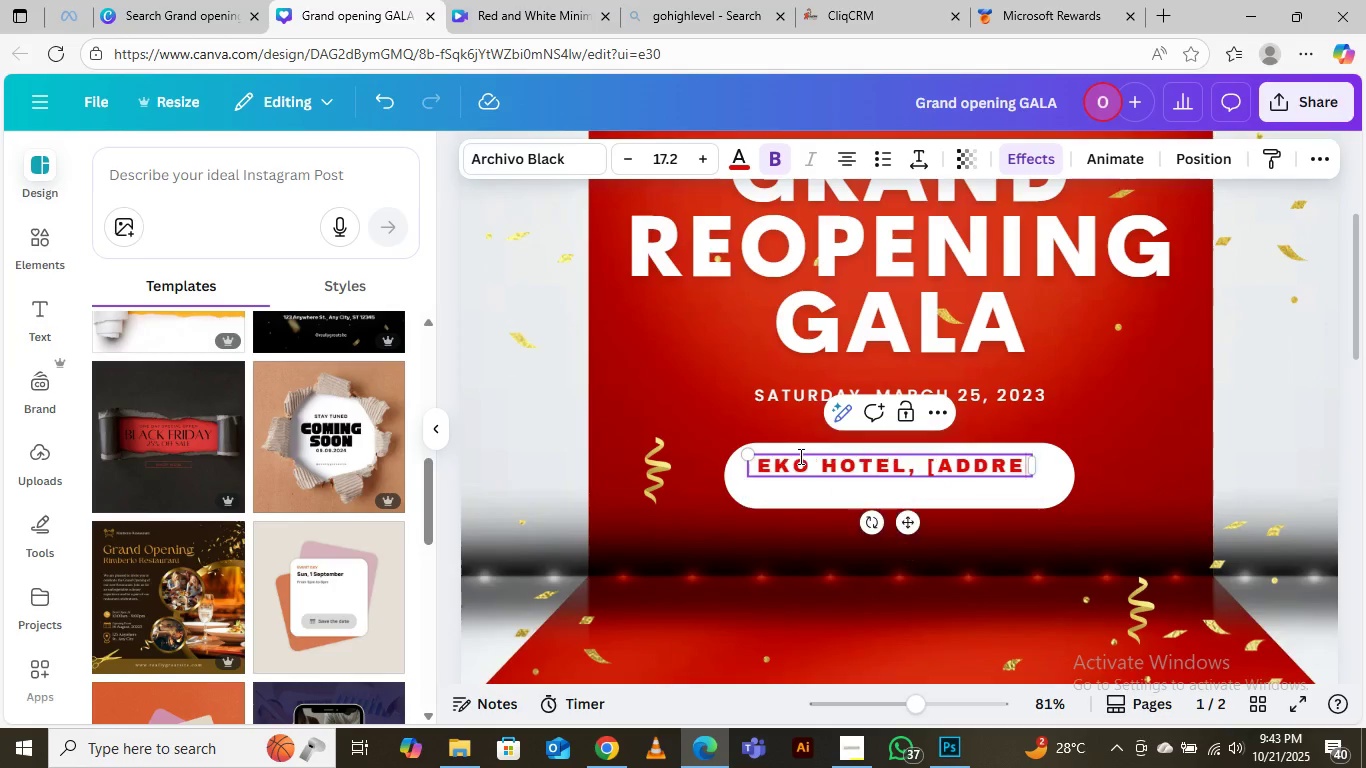 
key(Backspace)
 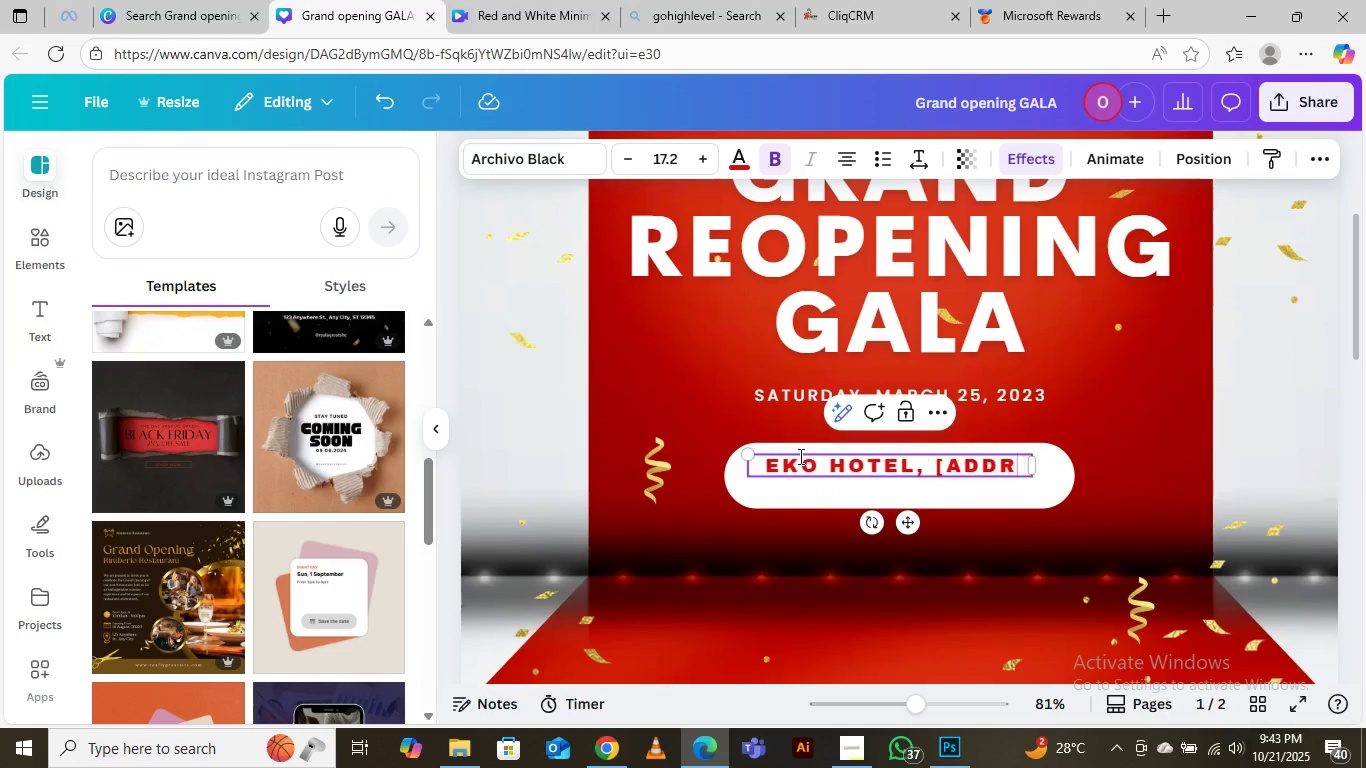 
key(Backspace)
 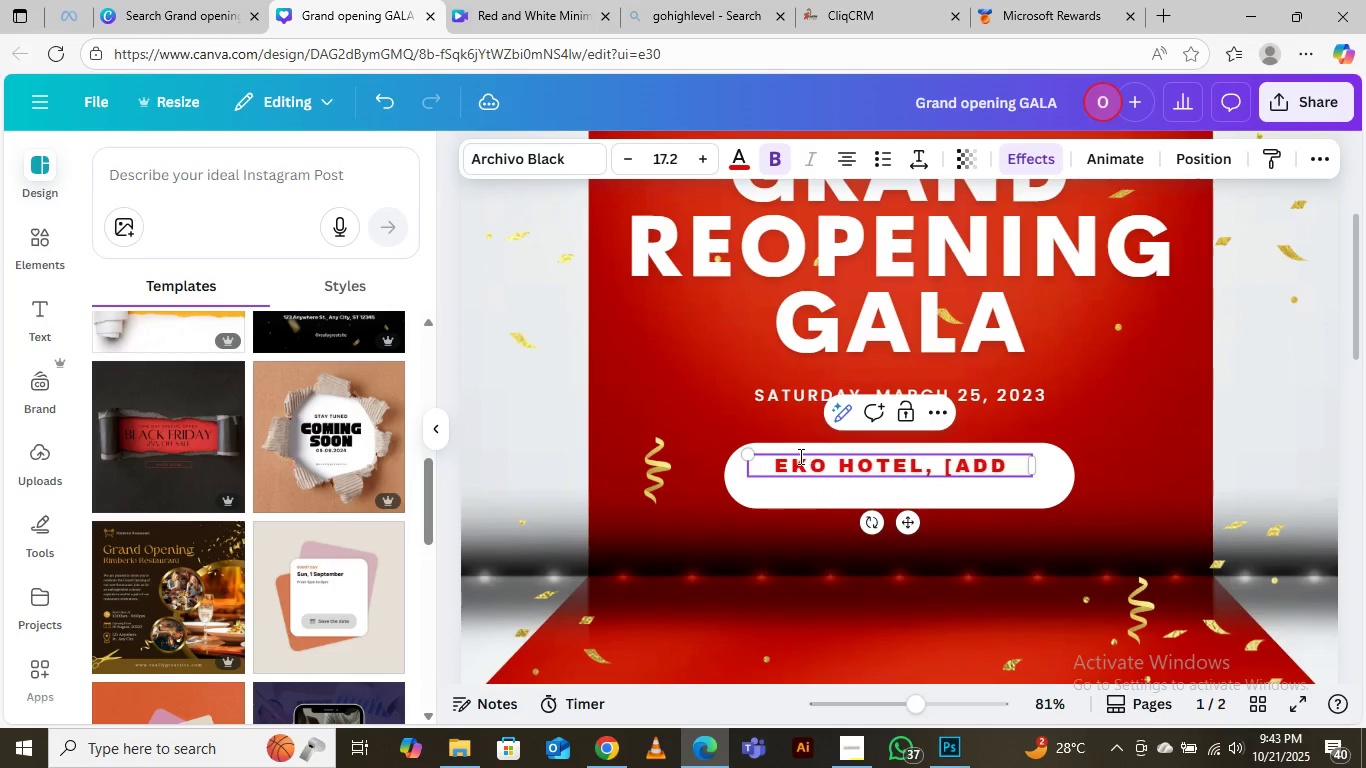 
key(Backspace)
 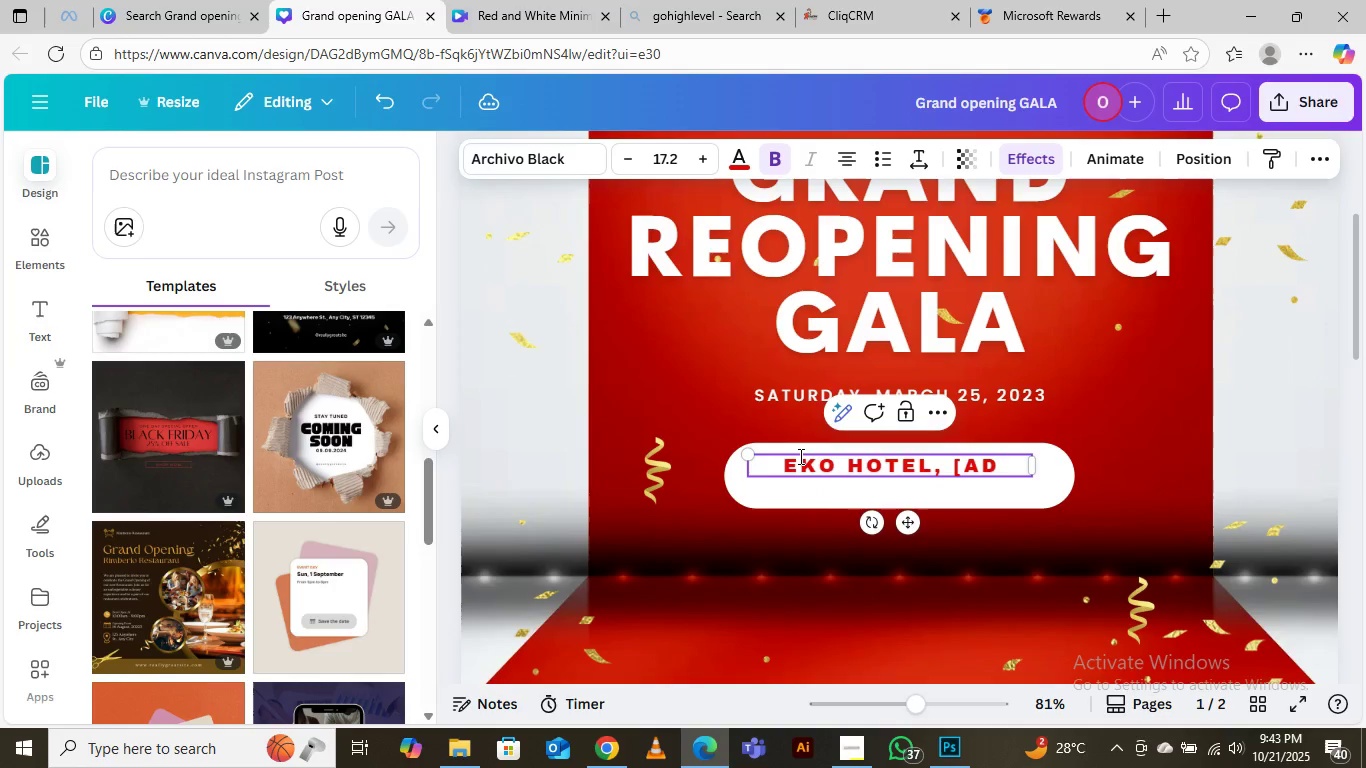 
key(Backspace)
 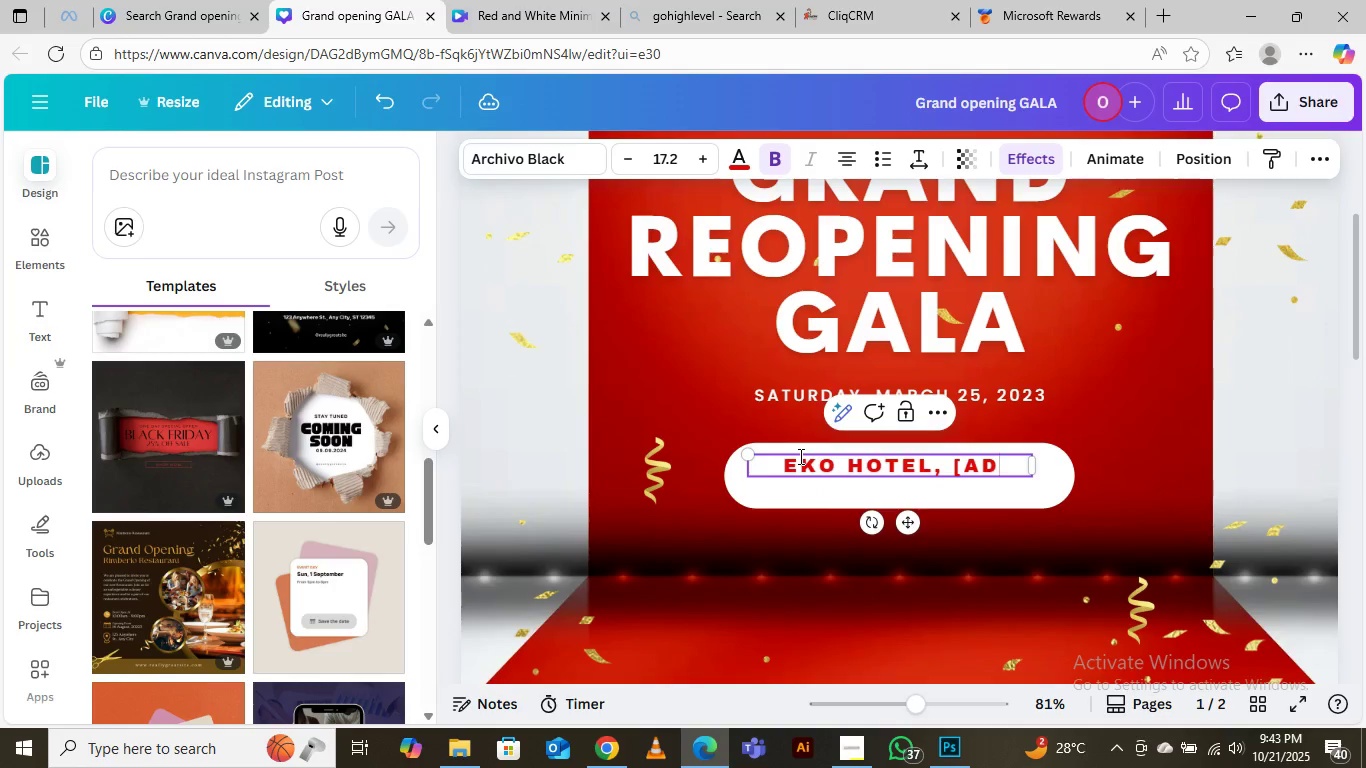 
key(Backspace)
 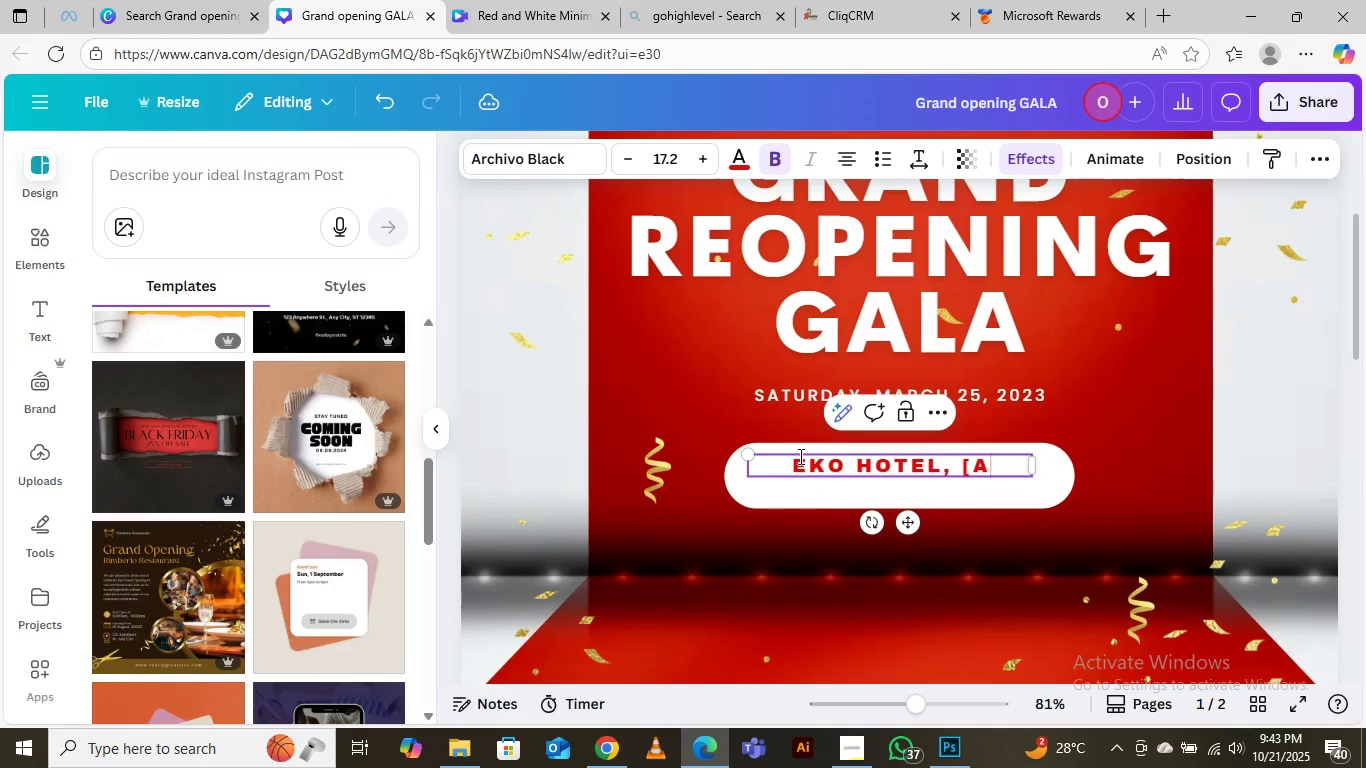 
key(Backspace)
 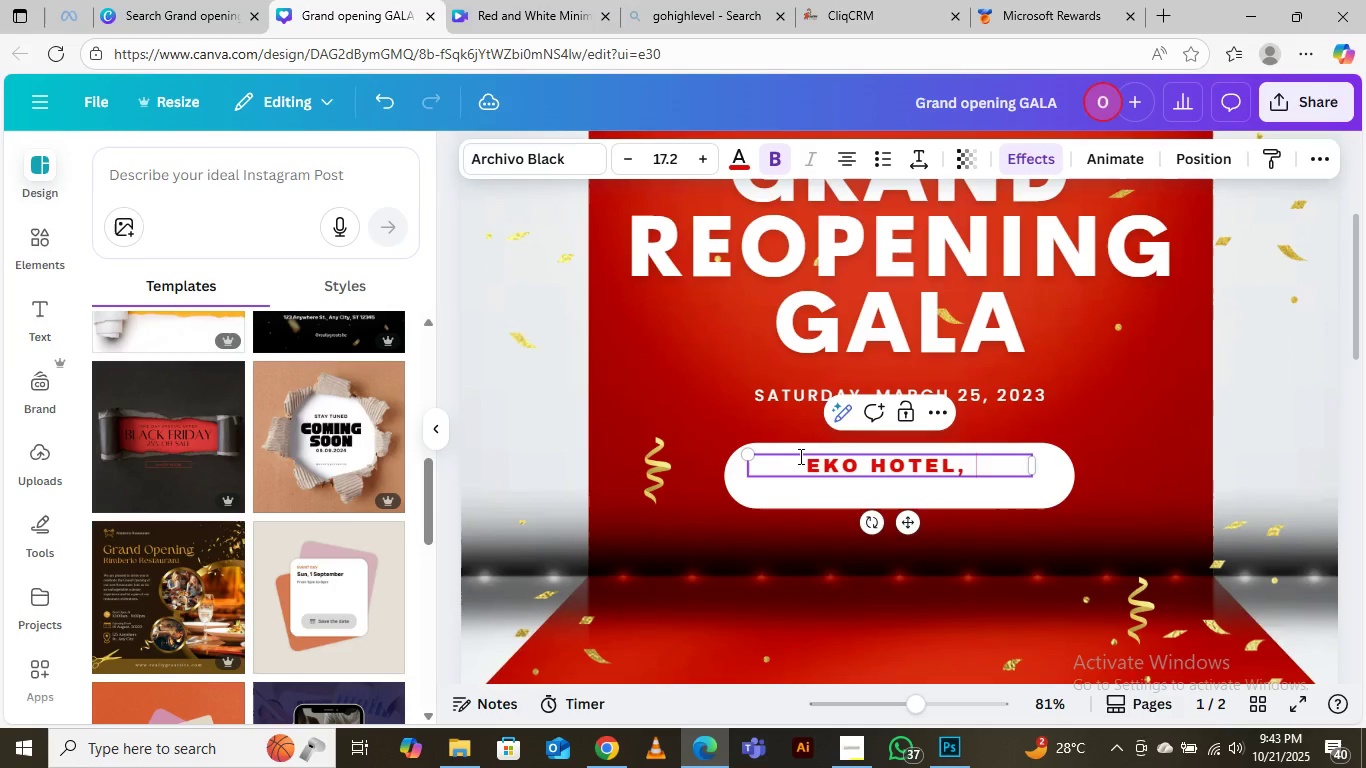 
key(Backspace)
 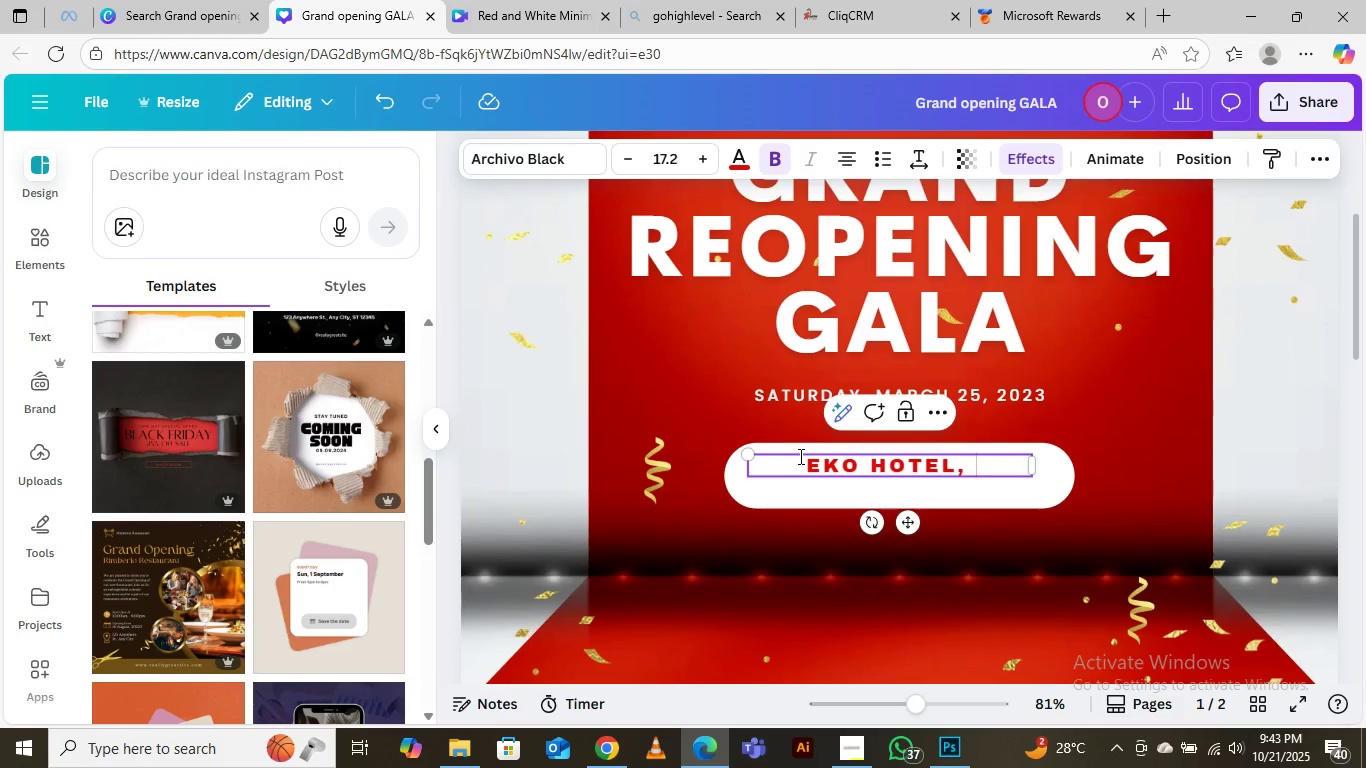 
key(Backspace)
 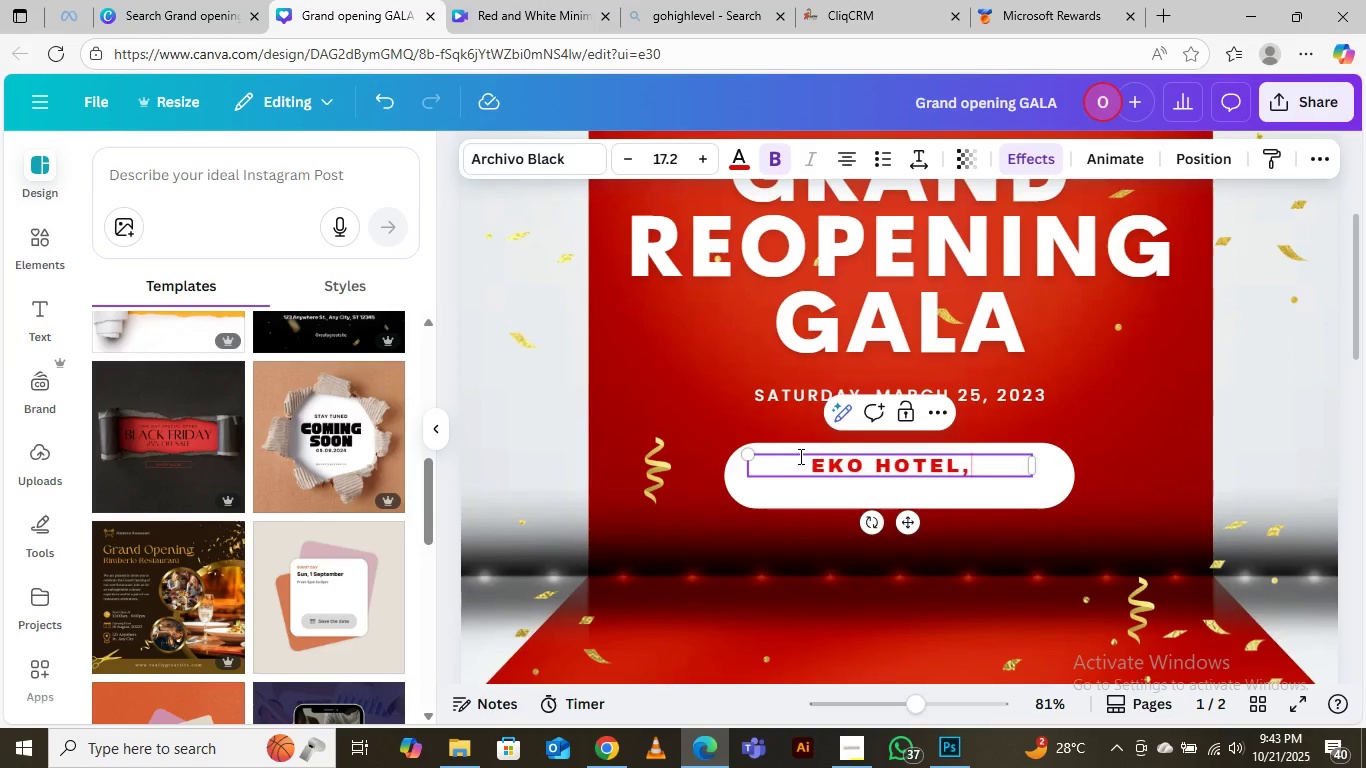 
key(Enter)
 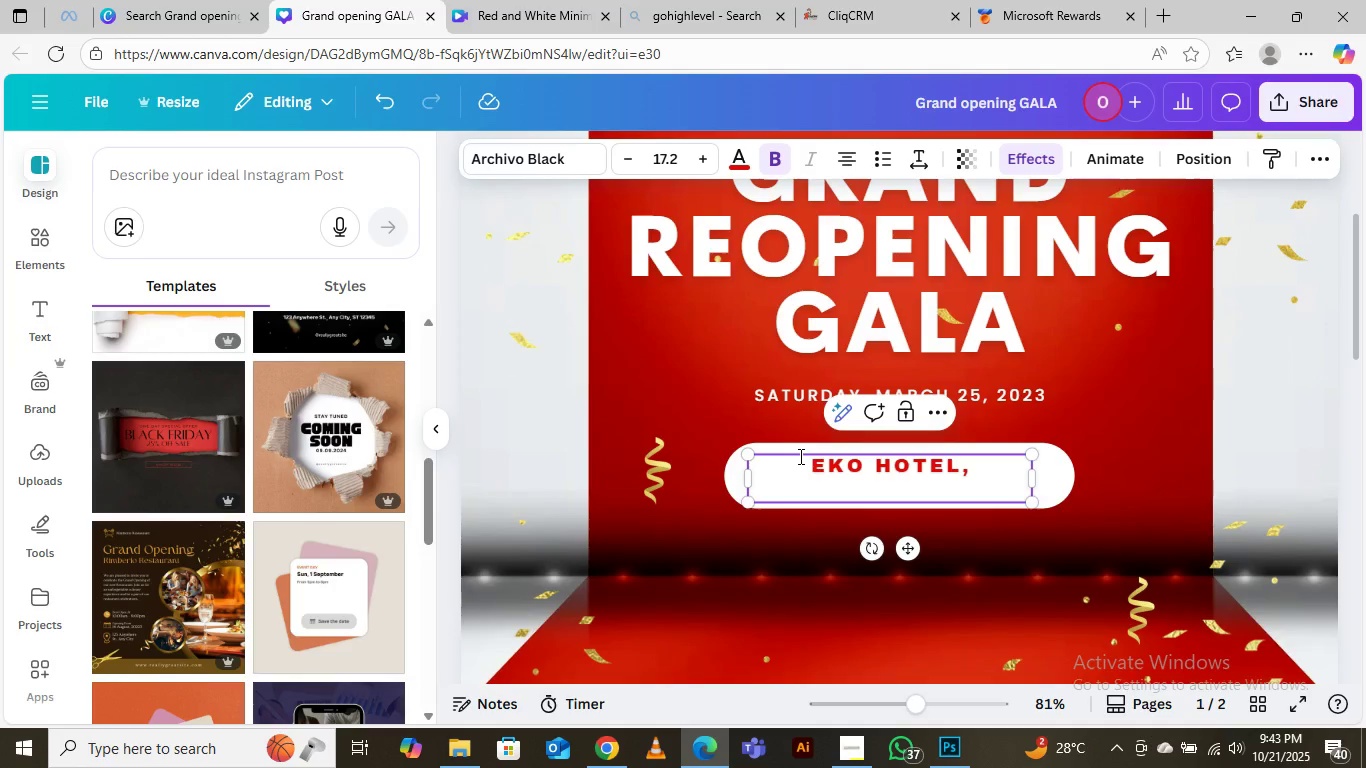 
type(V.I Lagos, nigeria)
 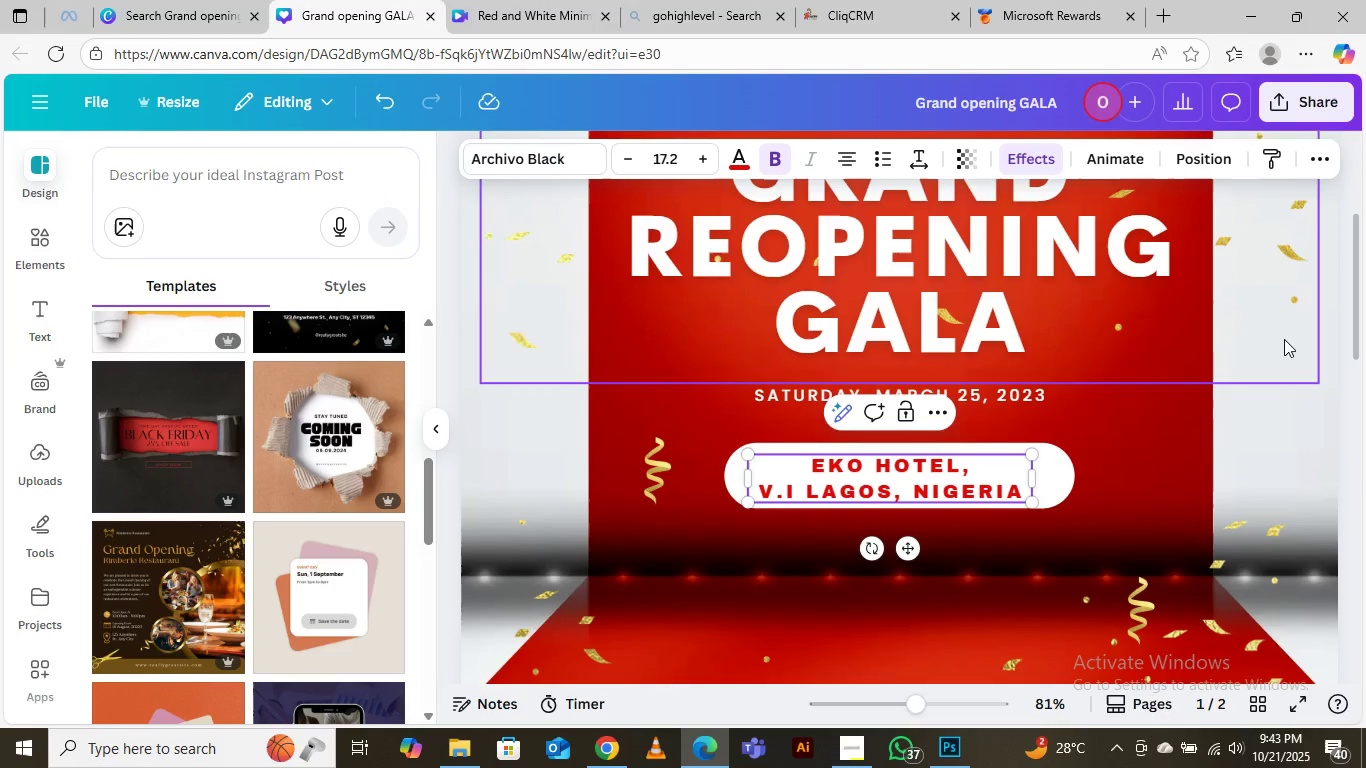 
left_click([1280, 406])
 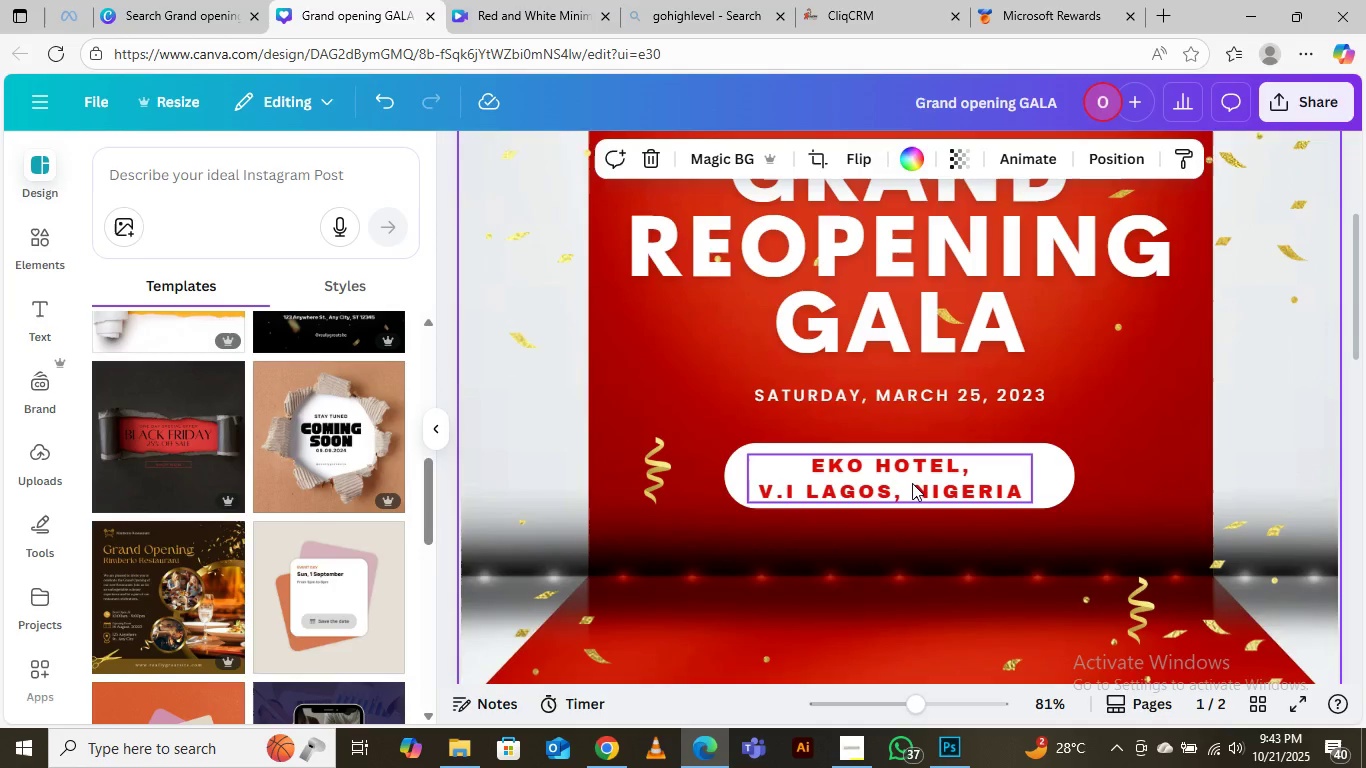 
left_click_drag(start_coordinate=[911, 483], to_coordinate=[920, 481])
 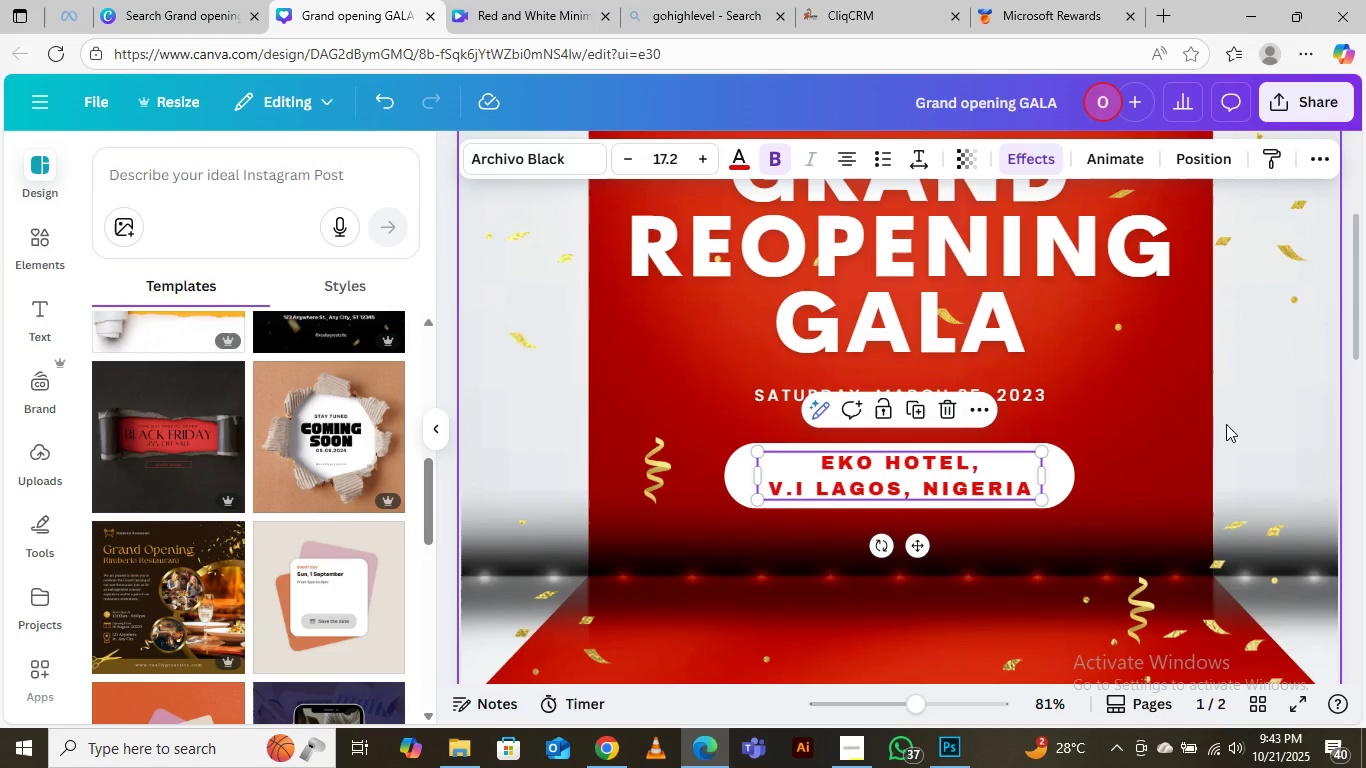 
wait(17.46)
 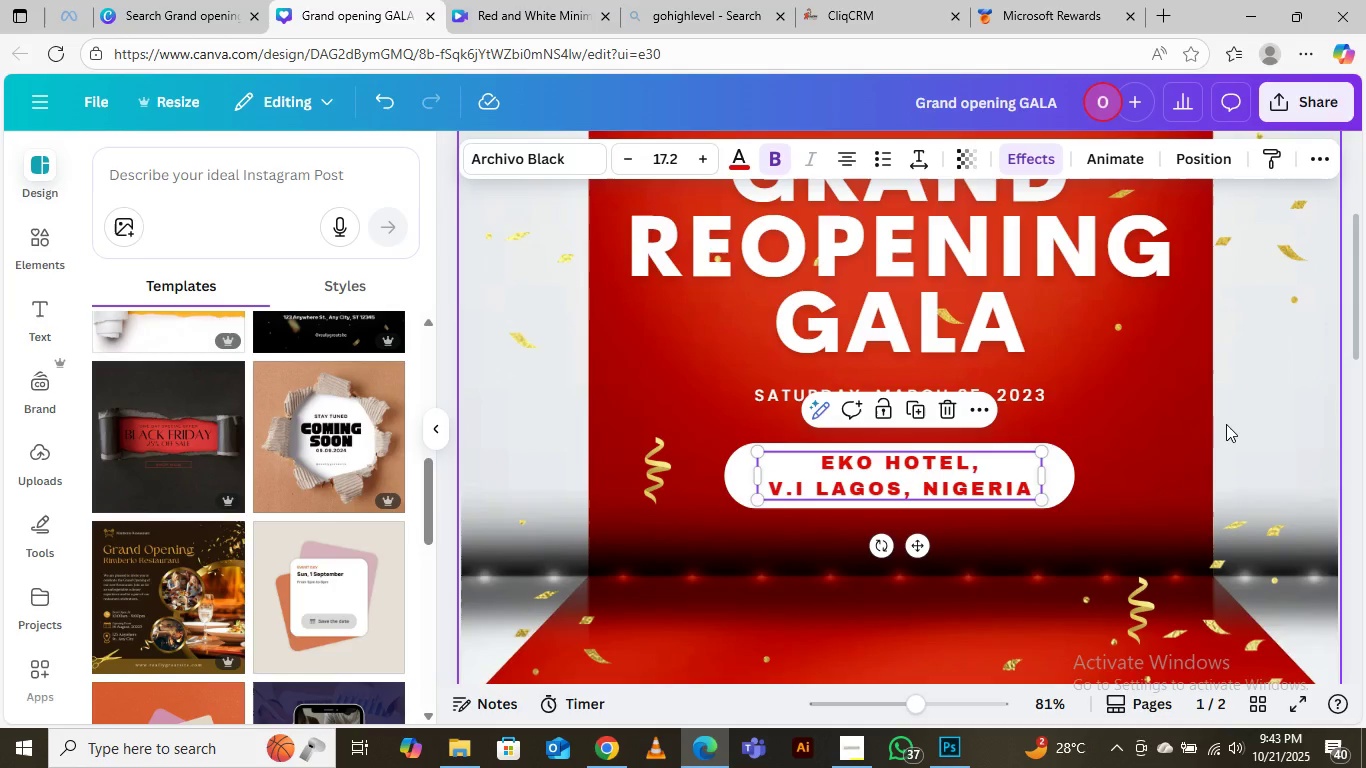 
left_click([1329, 385])
 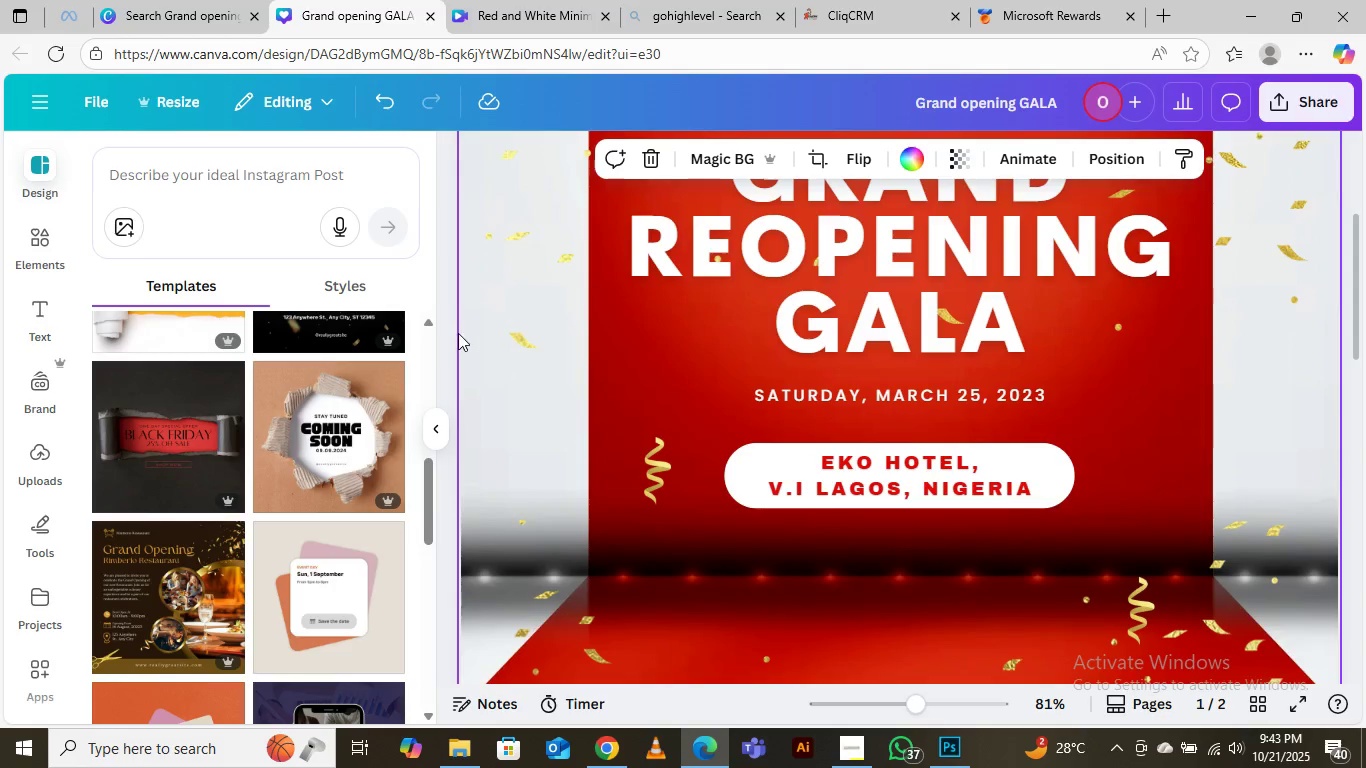 
left_click([445, 330])
 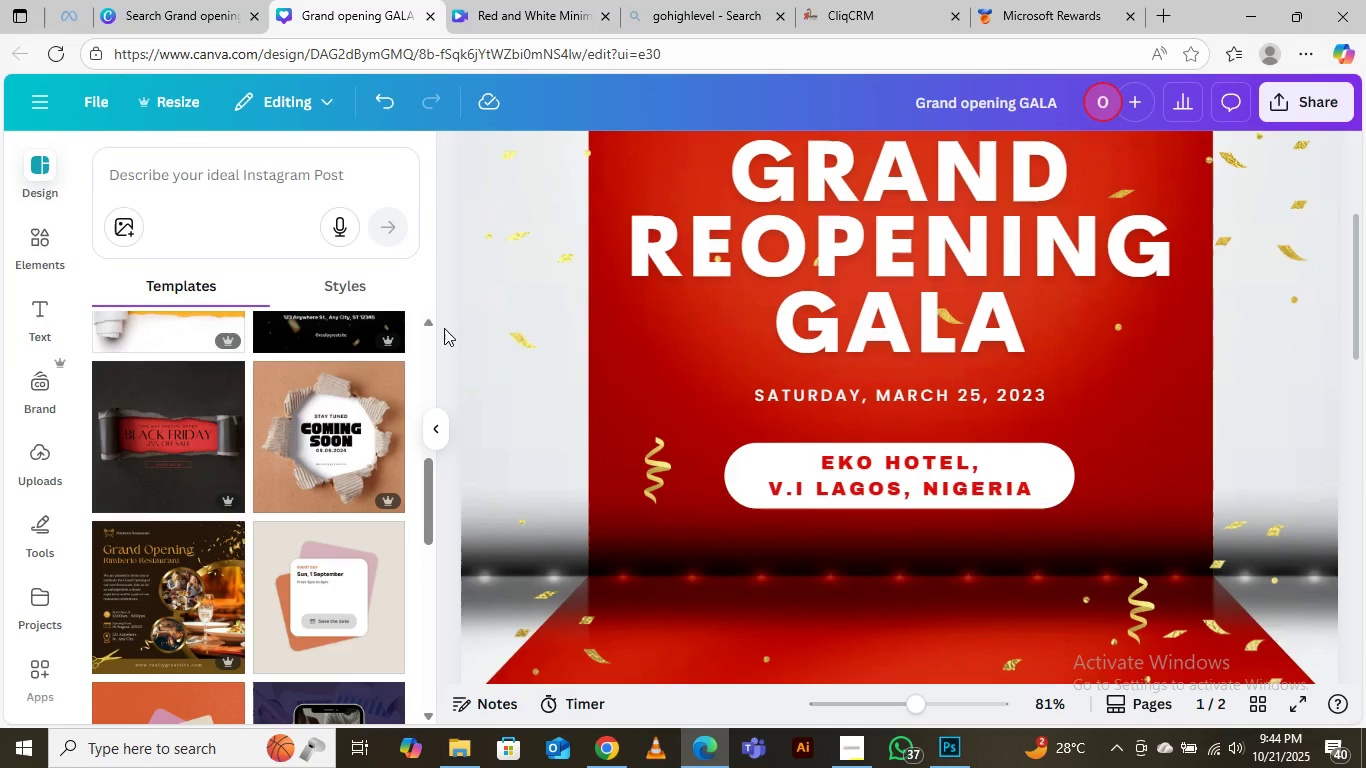 
wait(22.54)
 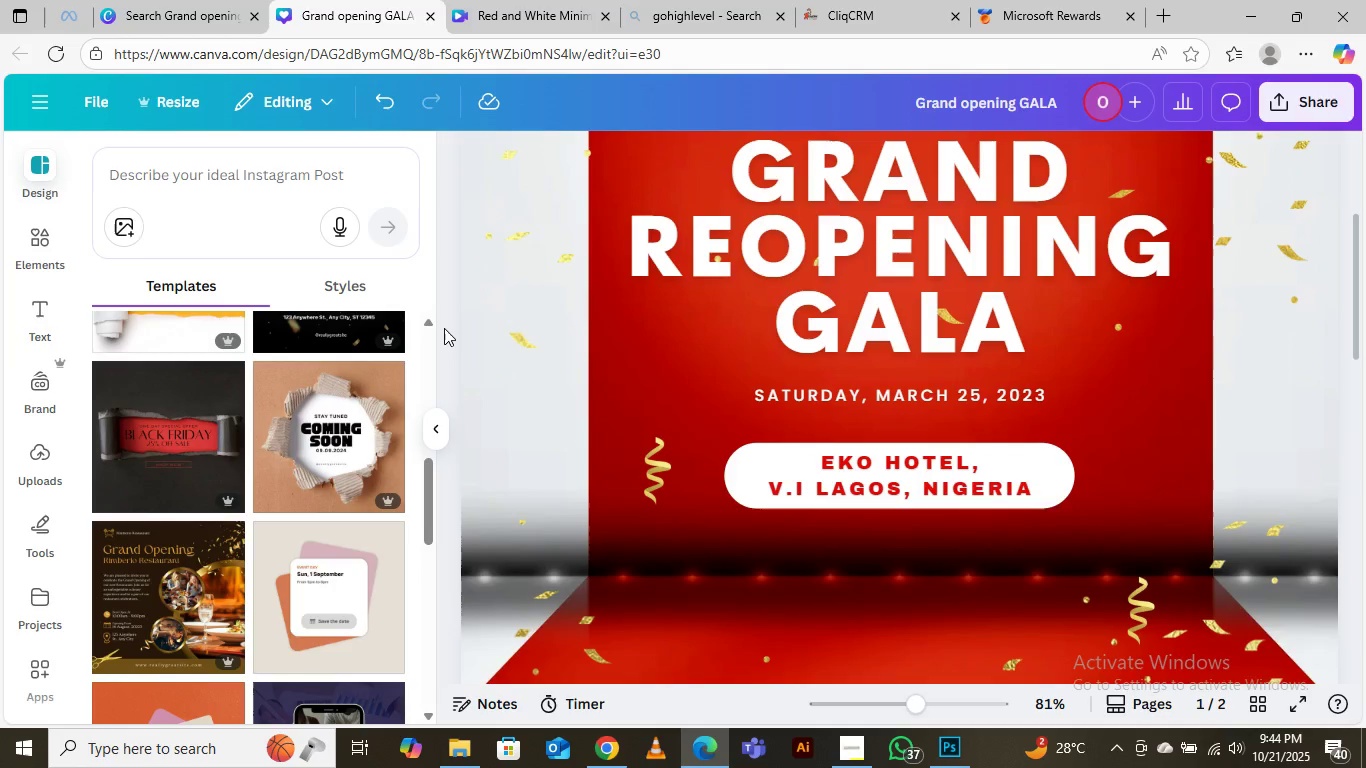 
left_click([895, 461])
 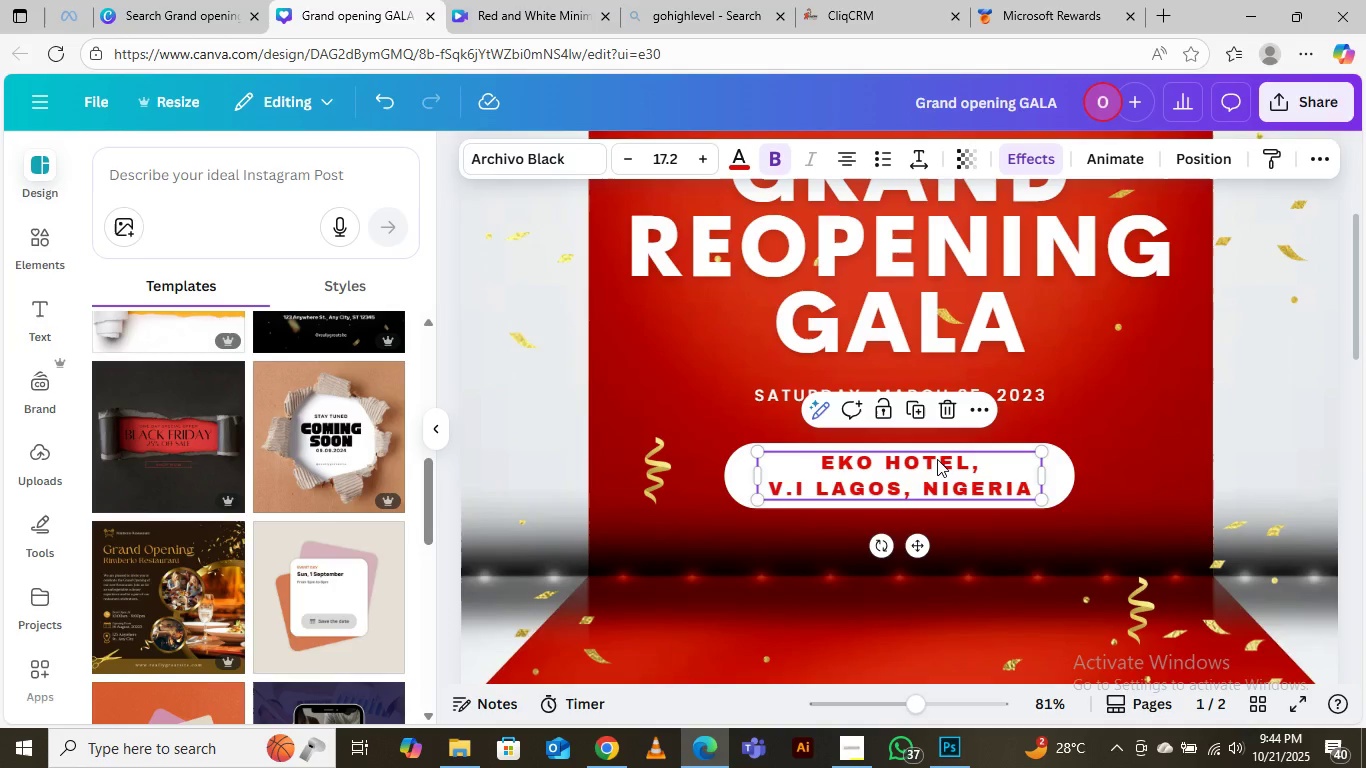 
wait(13.57)
 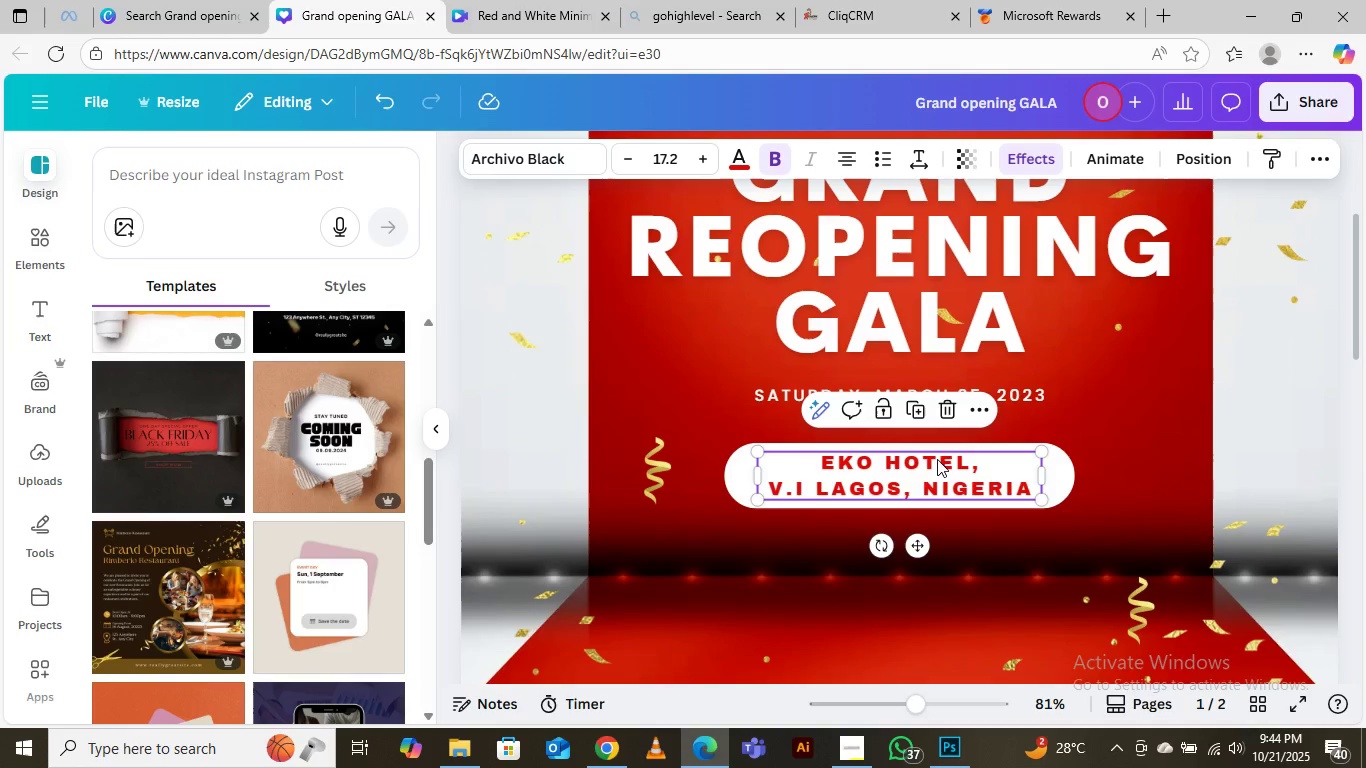 
left_click([1268, 458])
 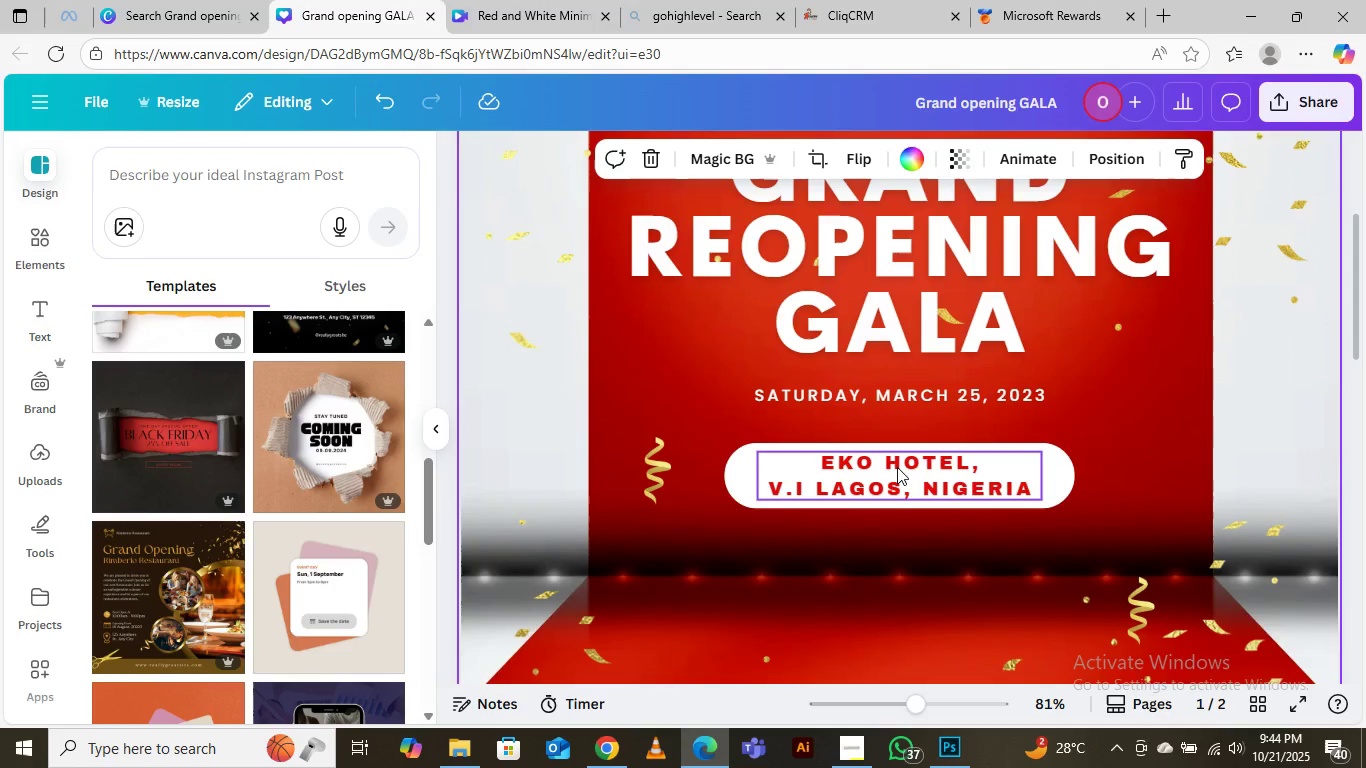 
left_click([897, 467])
 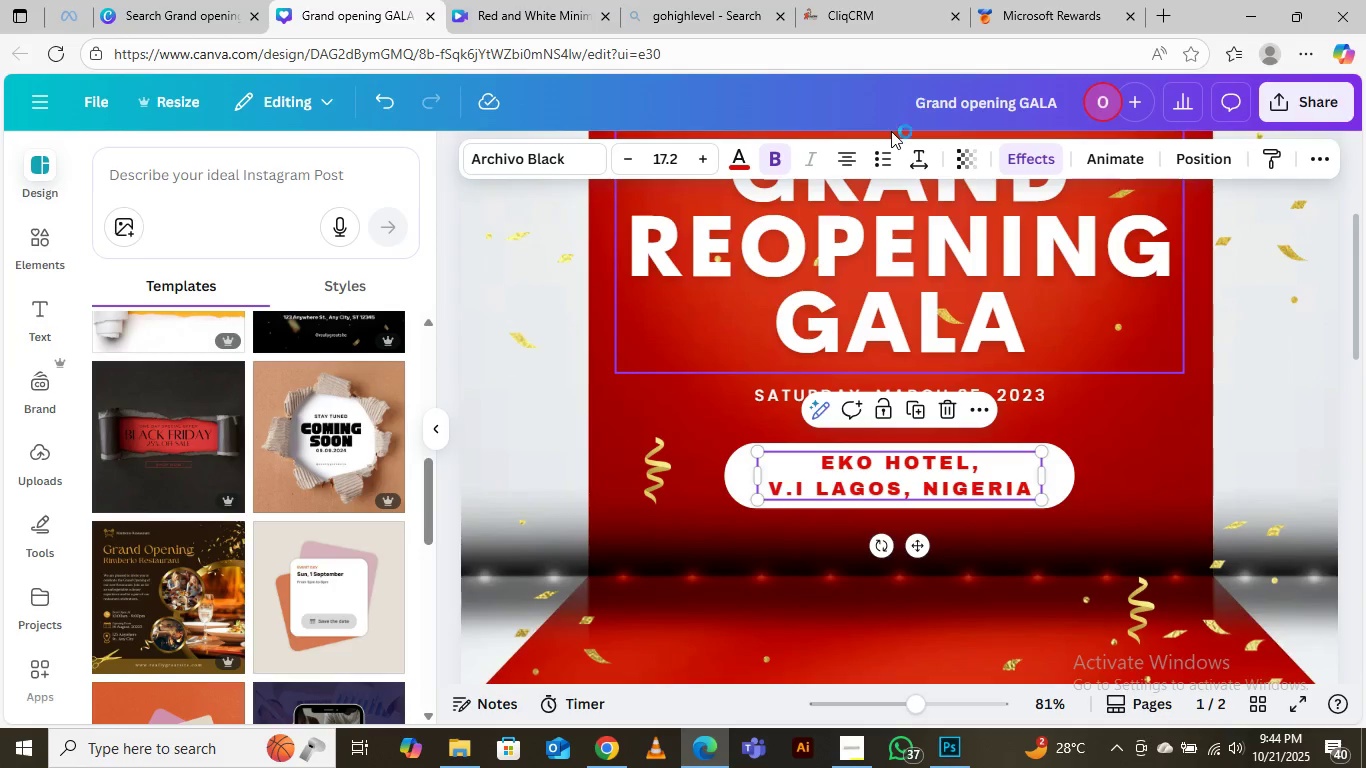 
left_click([924, 159])
 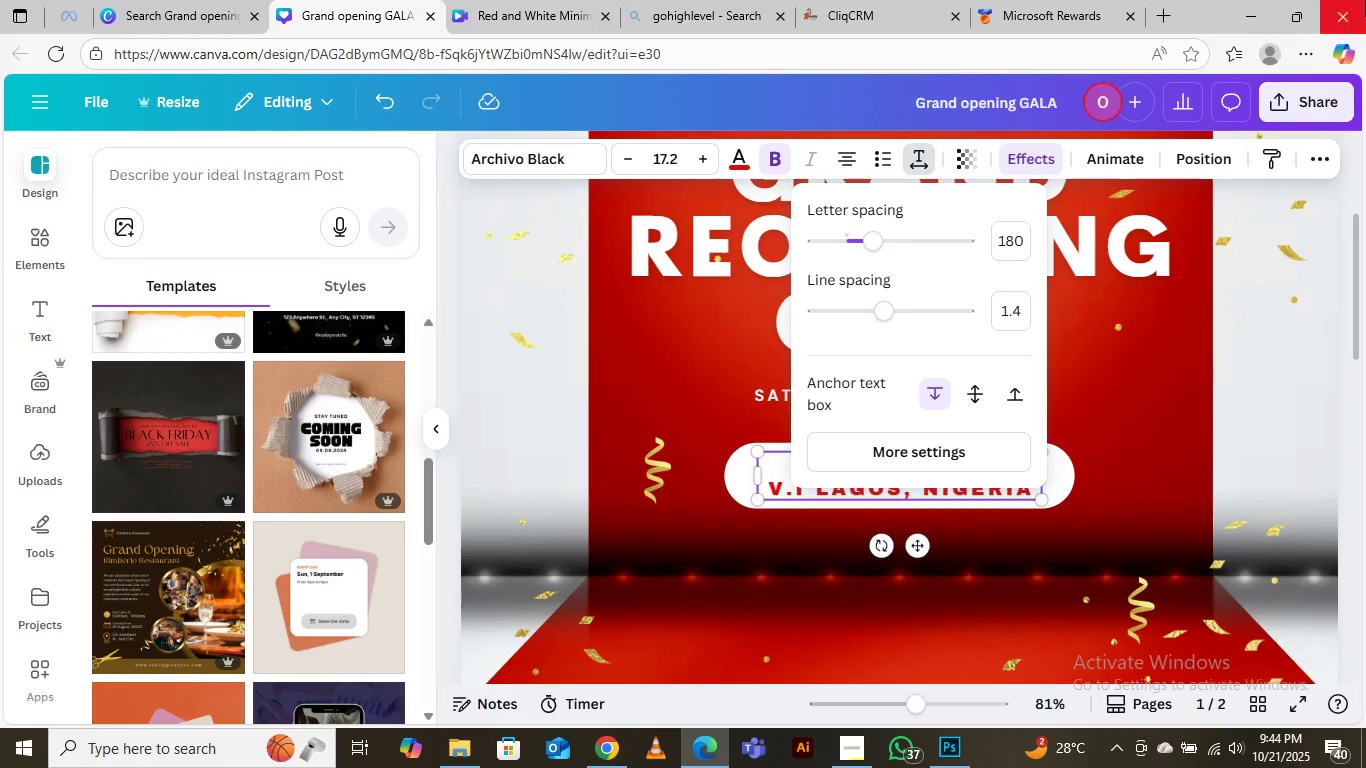 
wait(16.9)
 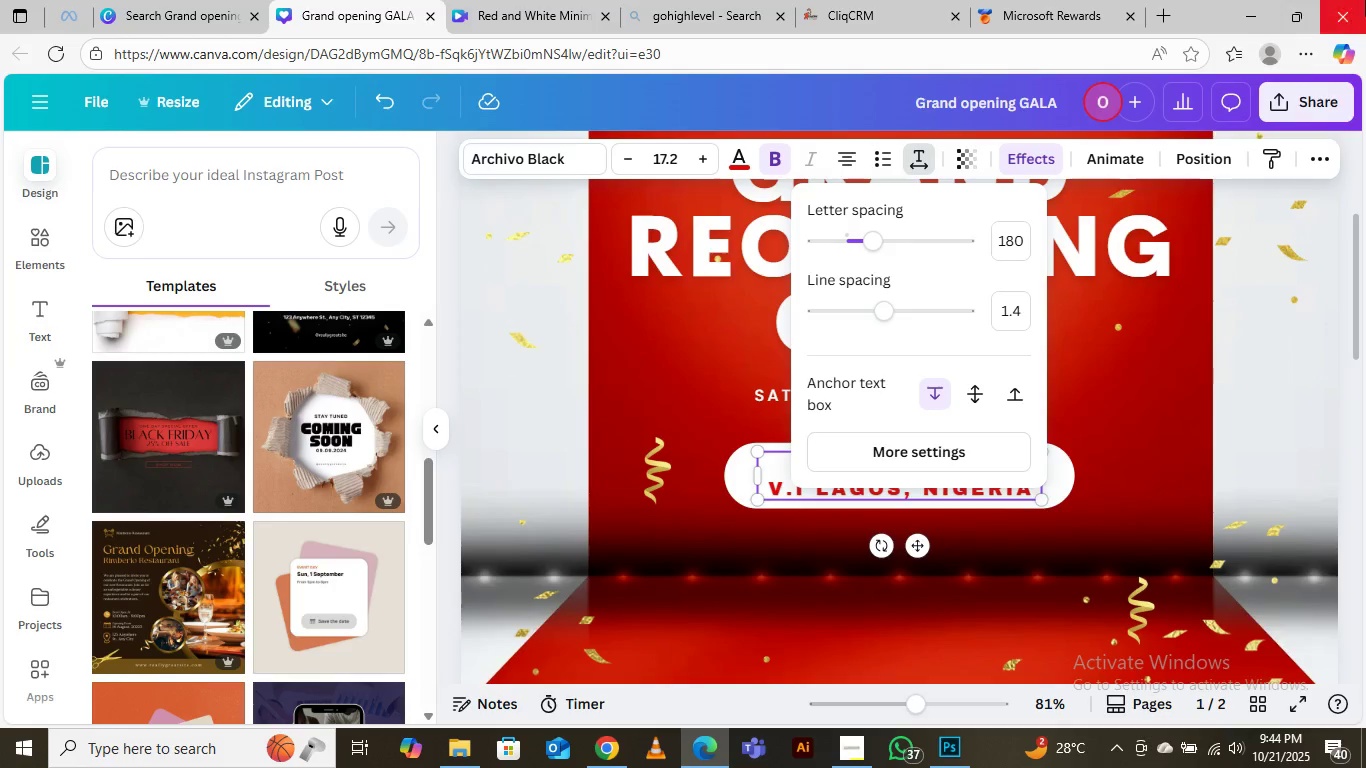 
left_click_drag(start_coordinate=[873, 242], to_coordinate=[868, 241])
 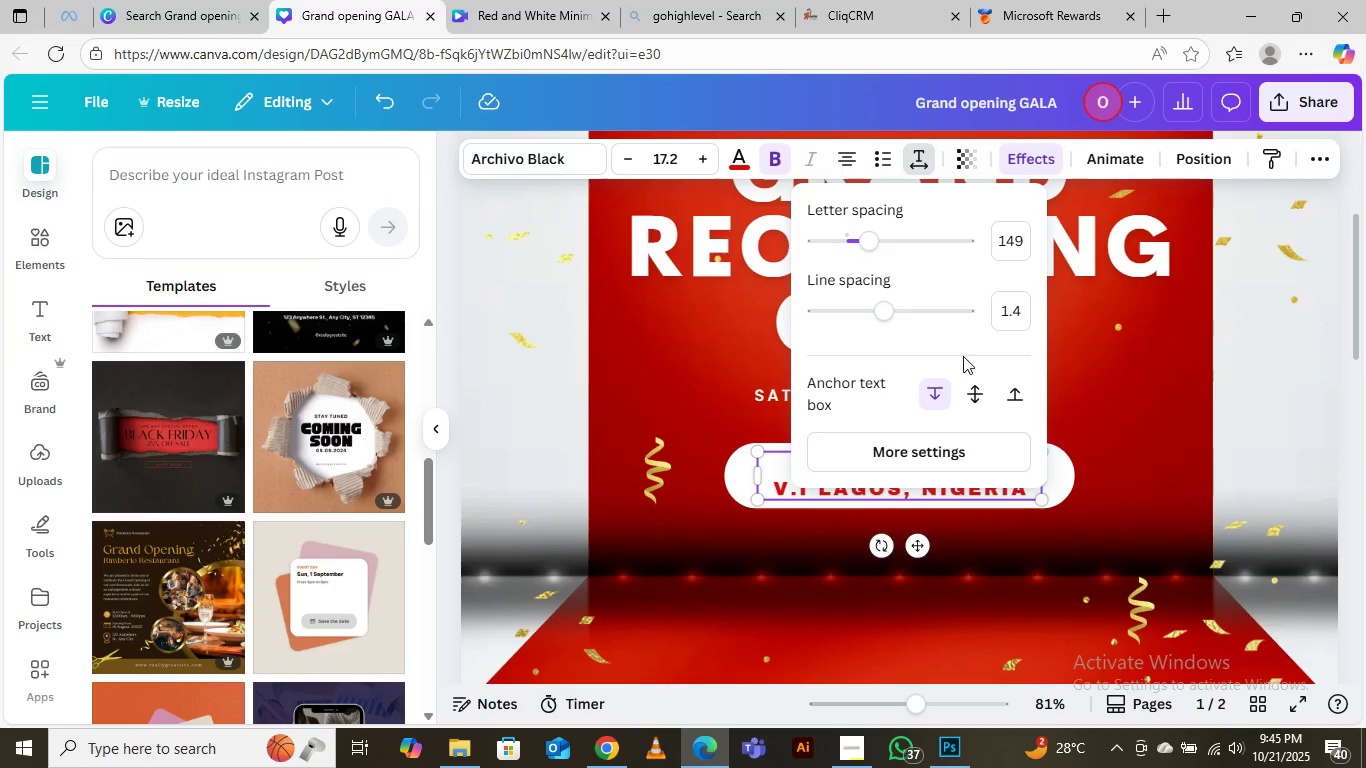 
wait(11.6)
 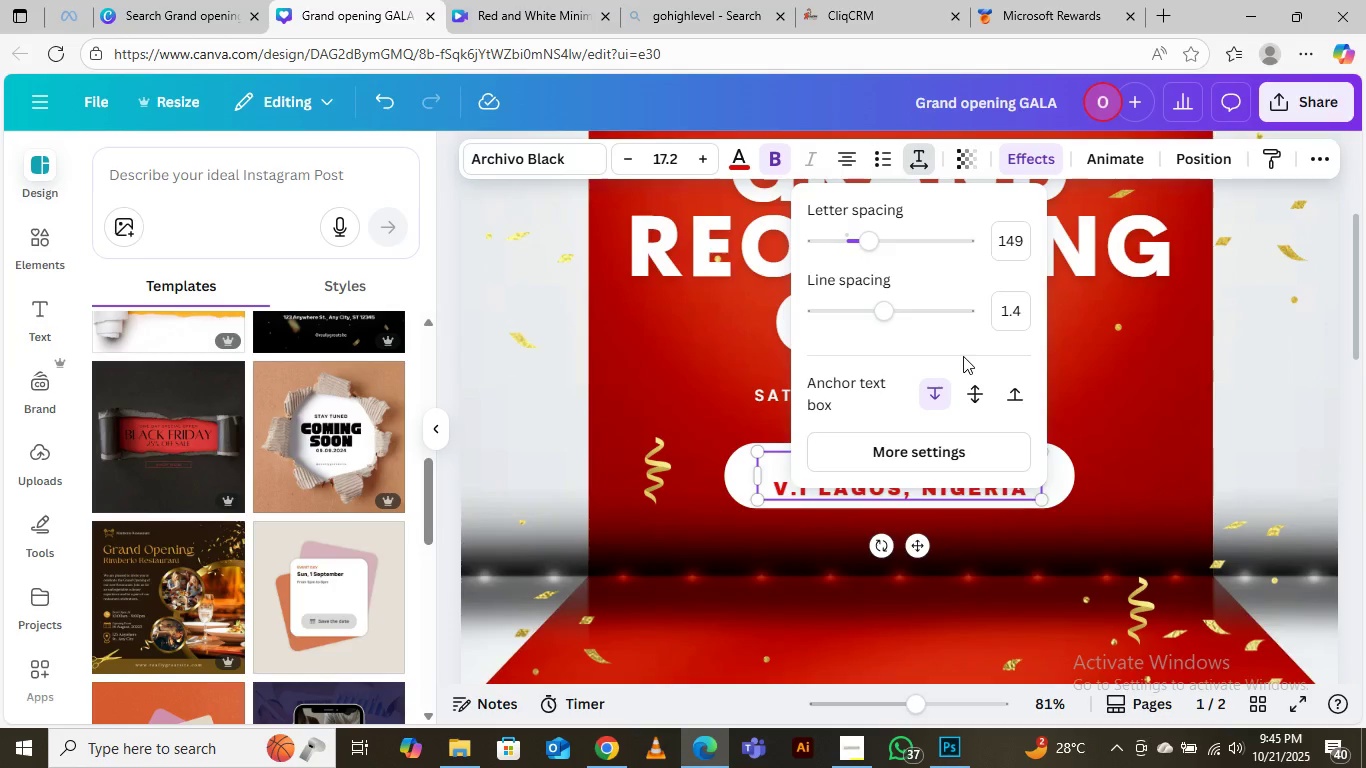 
left_click([1305, 433])
 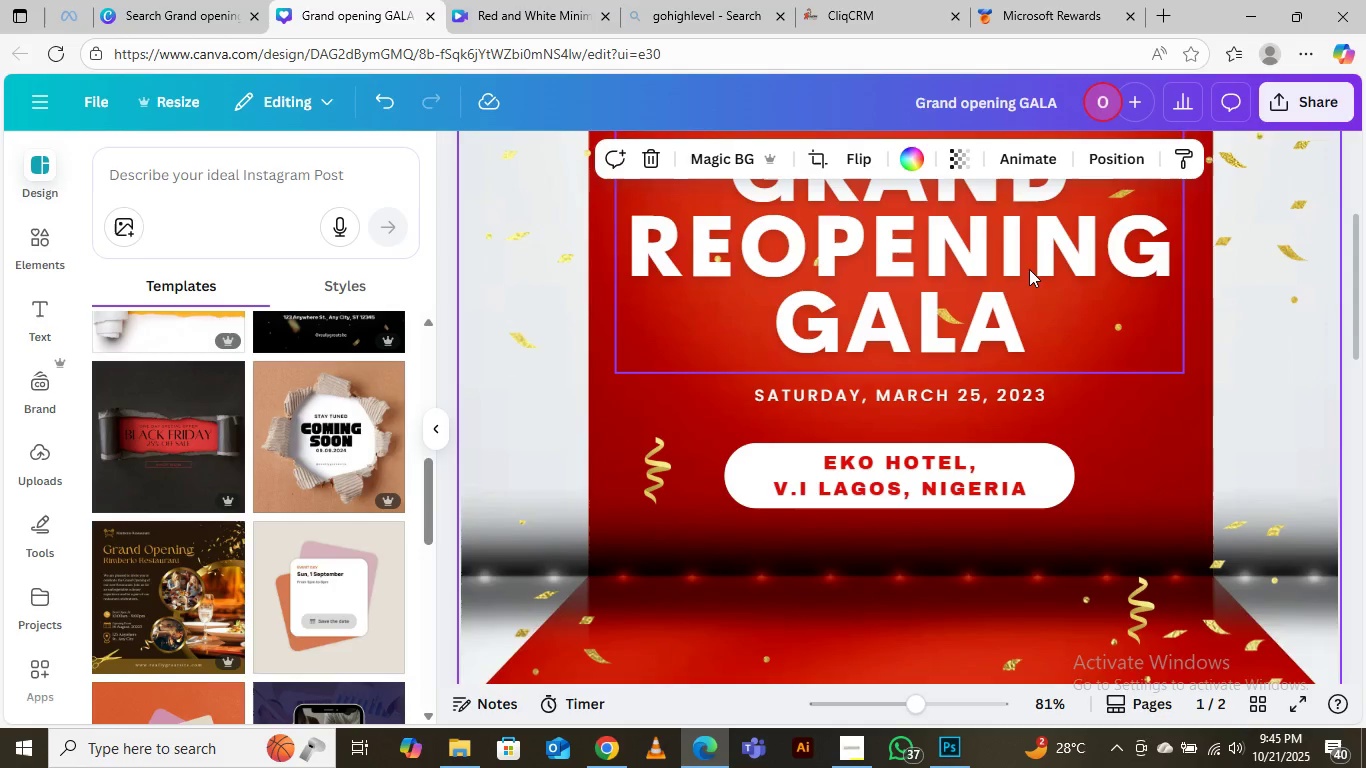 
wait(13.93)
 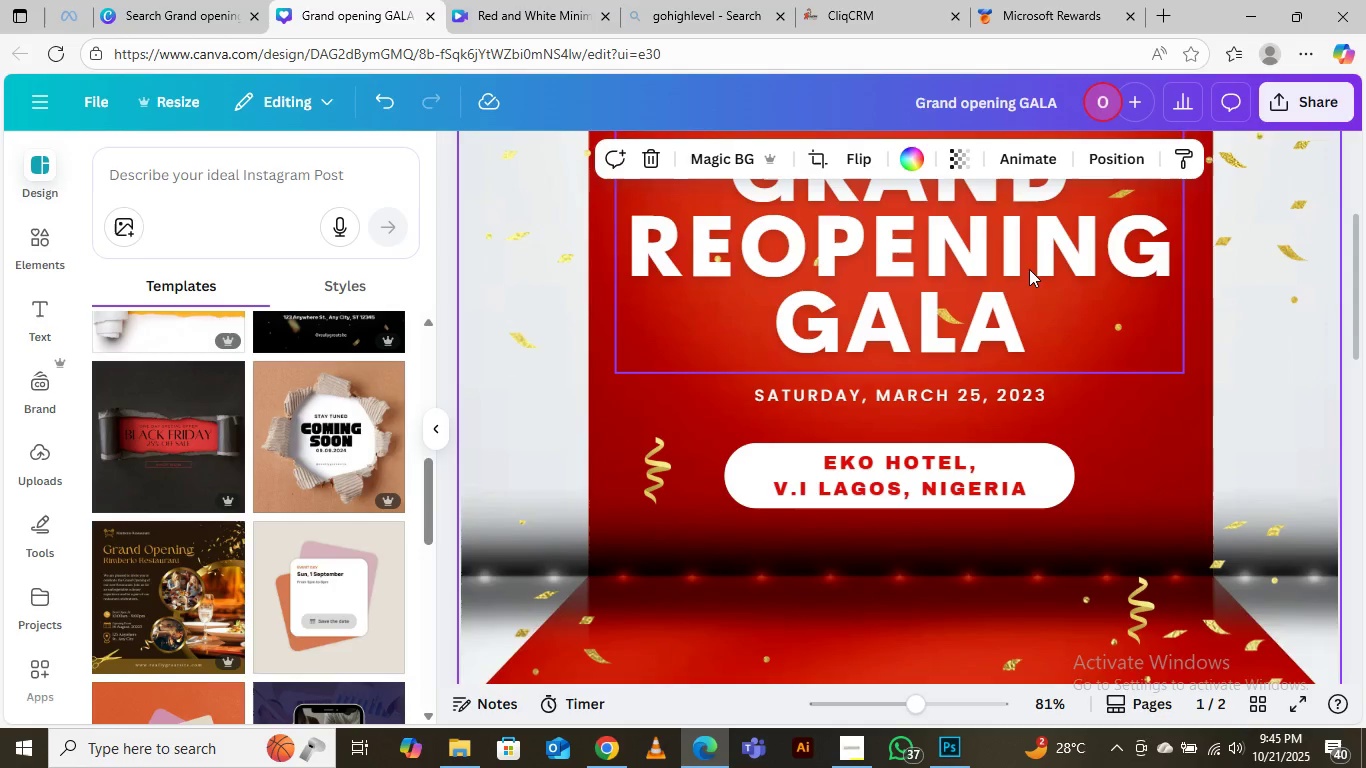 
scroll: coordinate [1030, 269], scroll_direction: up, amount: 3.0
 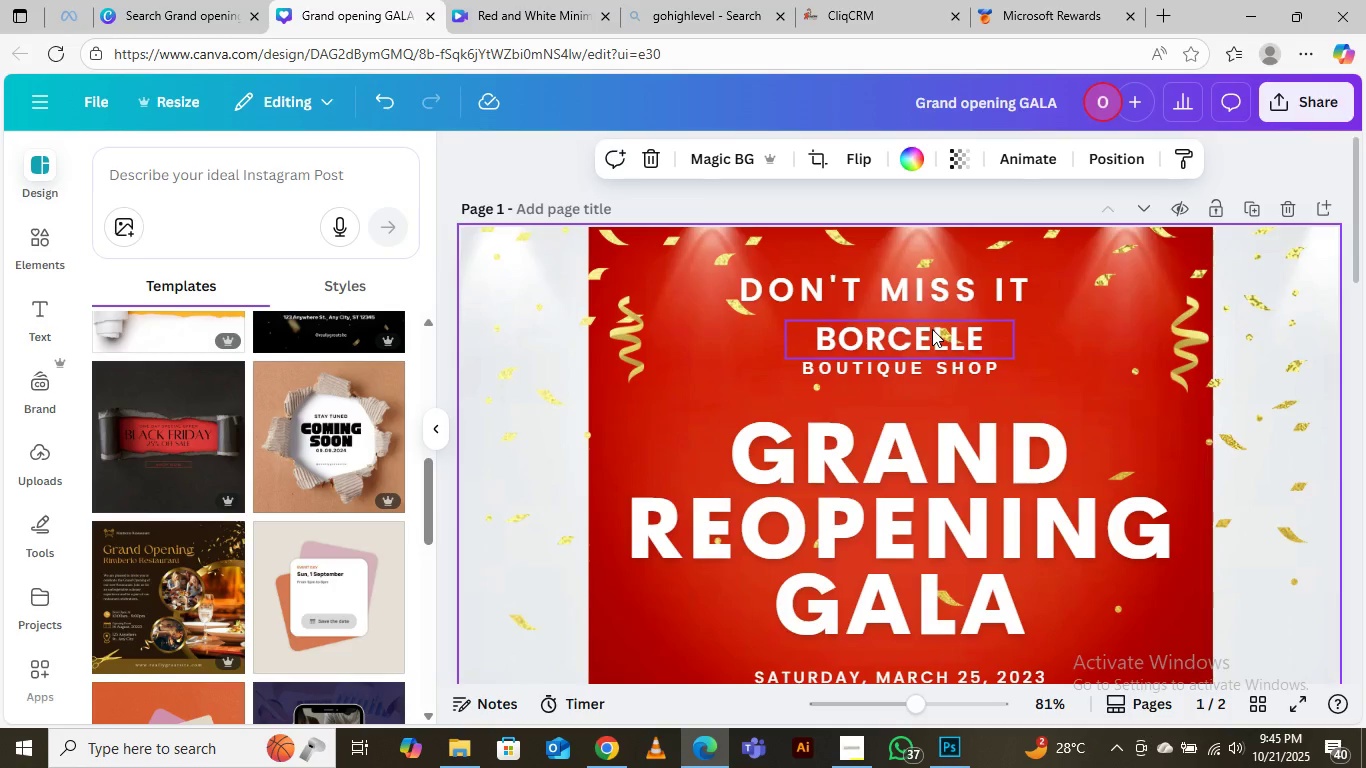 
wait(8.7)
 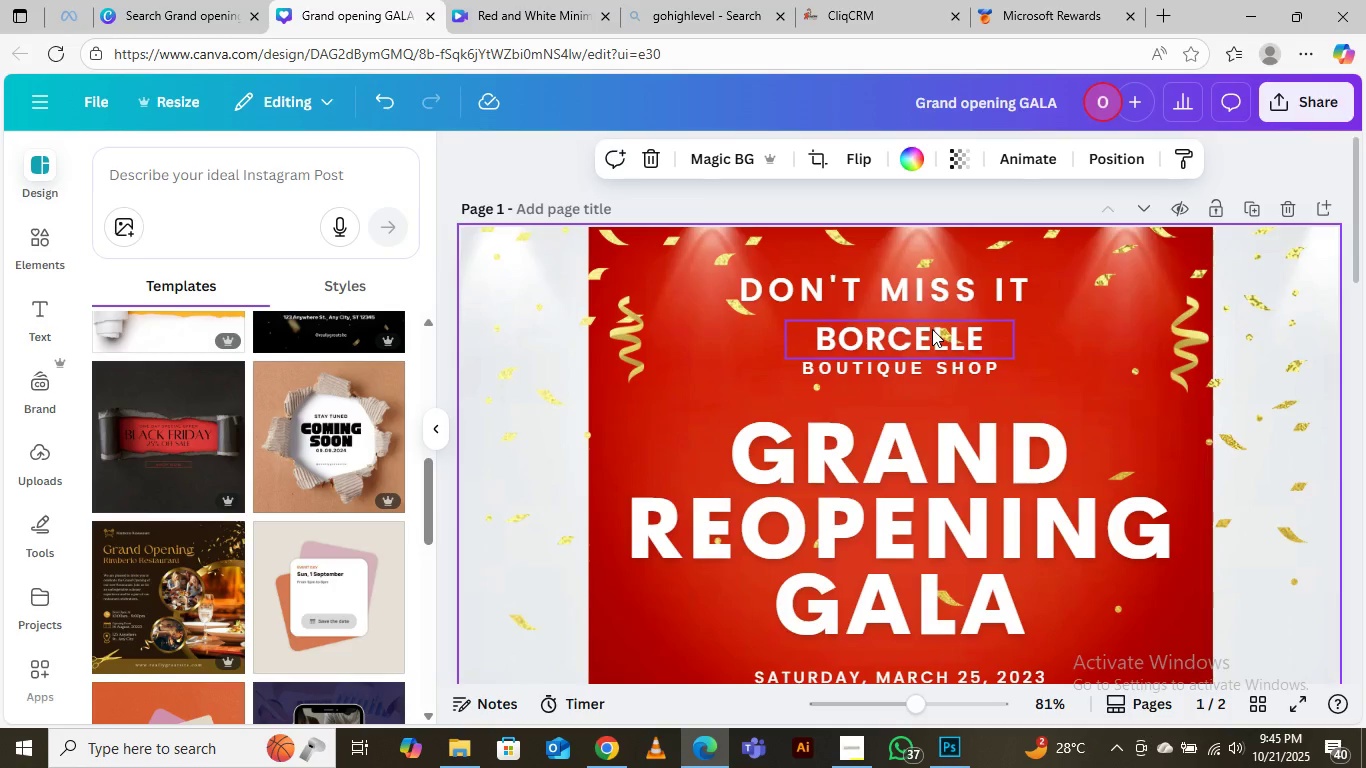 
scroll: coordinate [932, 329], scroll_direction: down, amount: 1.0
 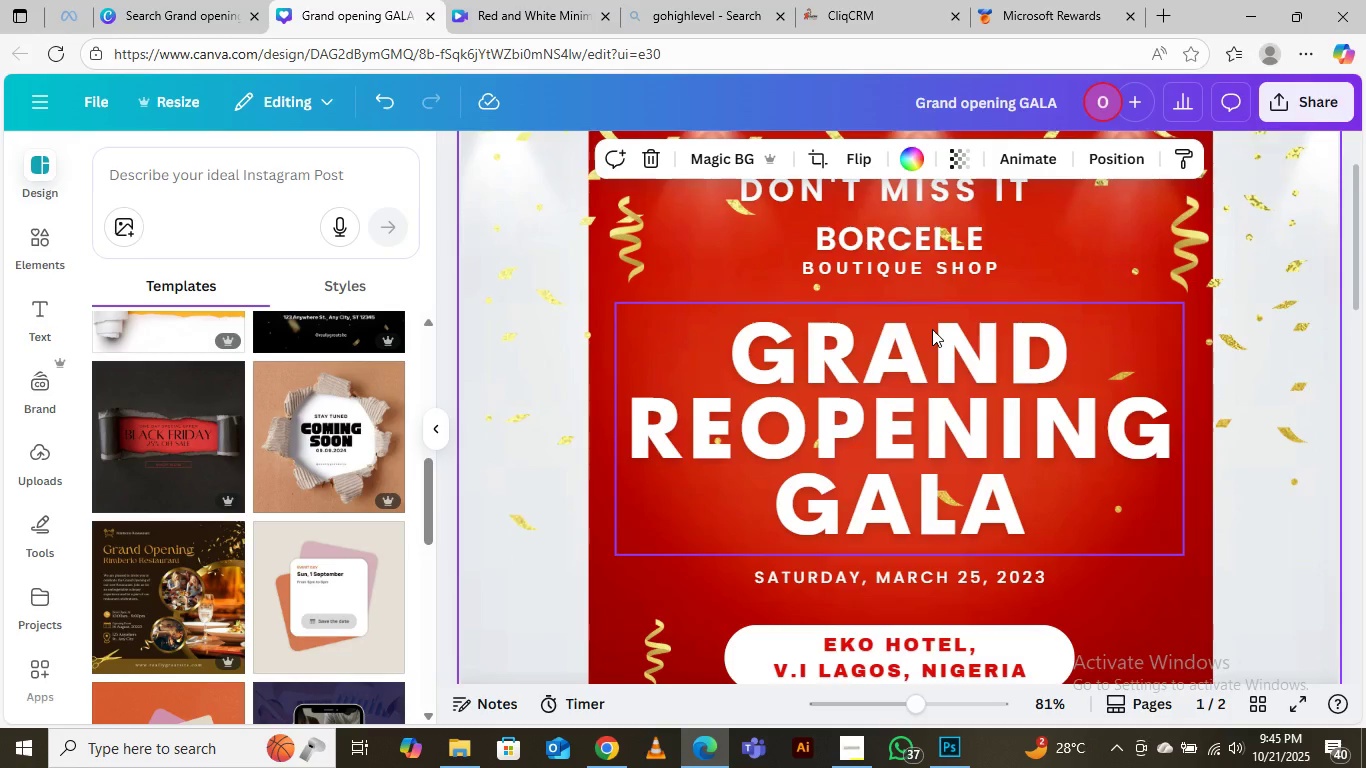 
wait(19.76)
 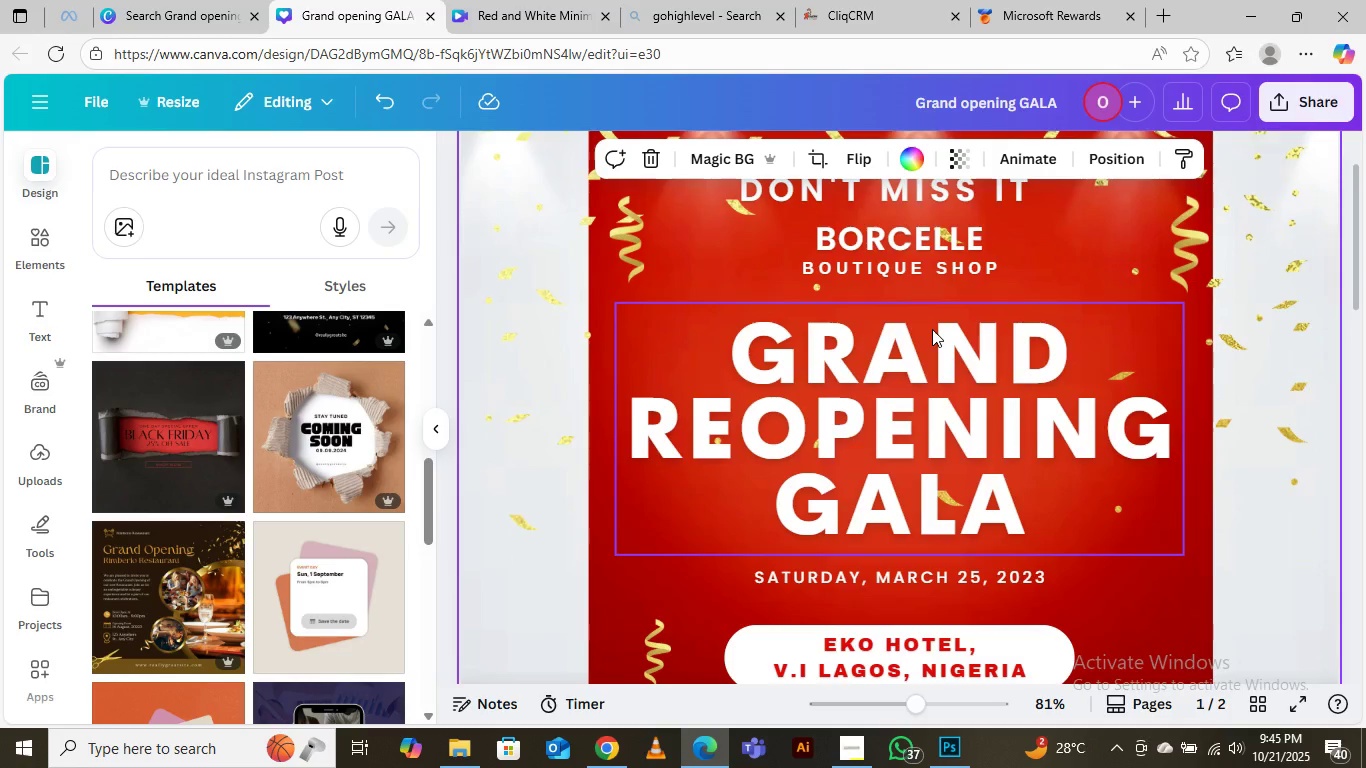 
left_click([1270, 581])
 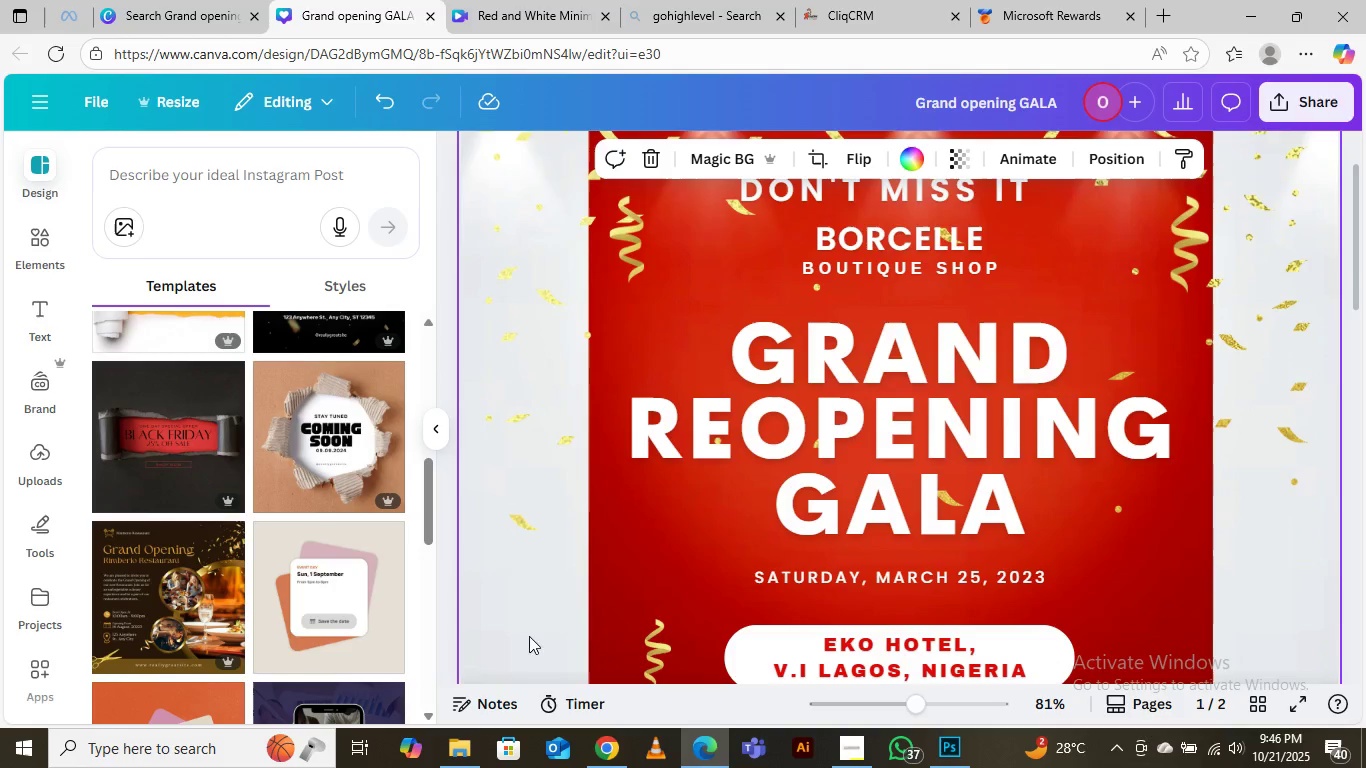 
left_click([521, 611])
 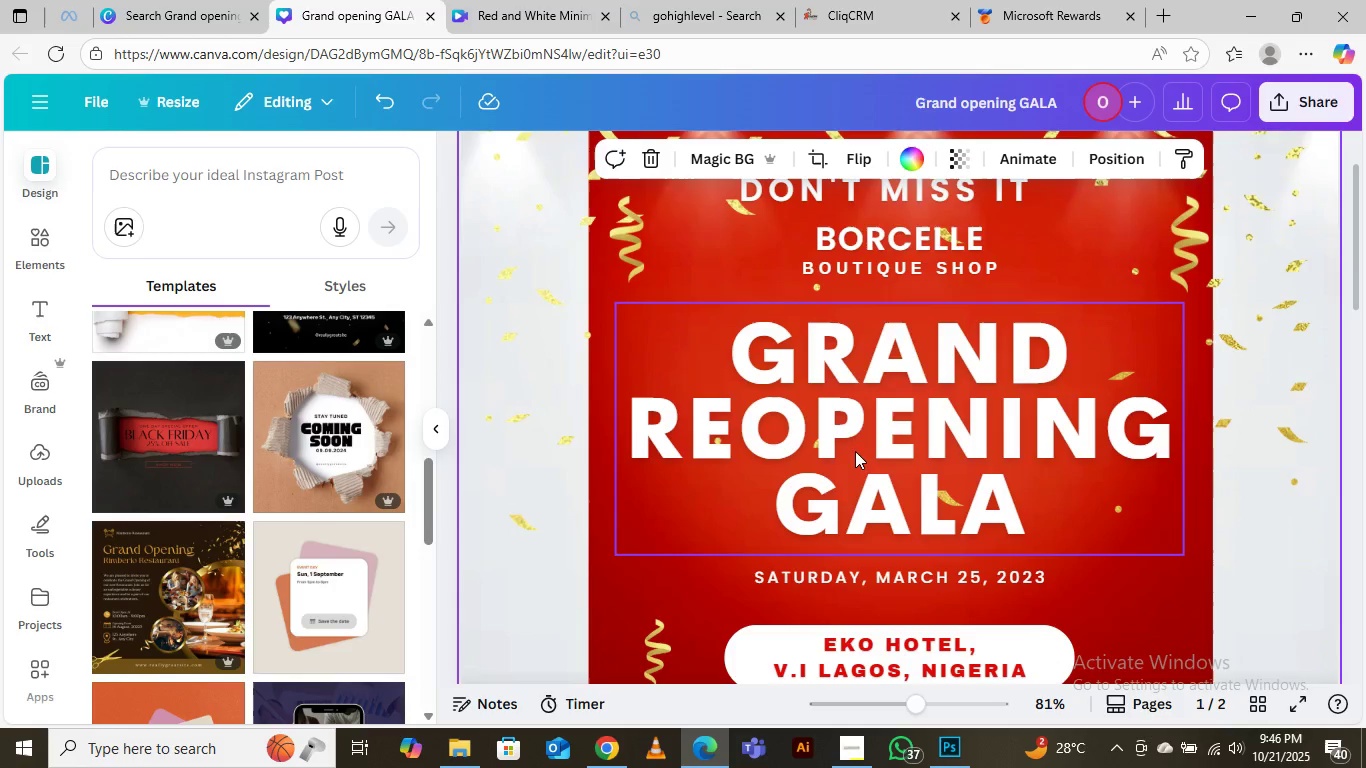 
left_click([890, 416])
 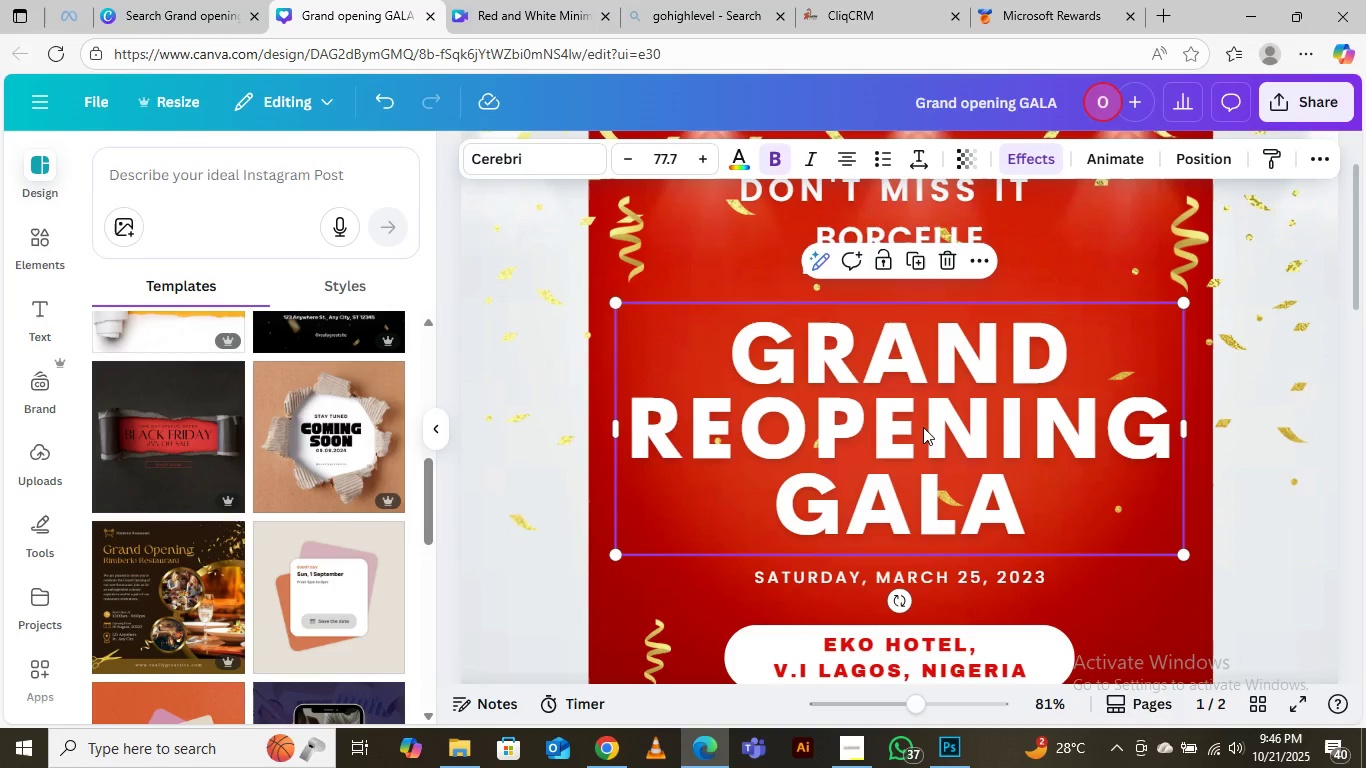 
key(Control+Minus)
 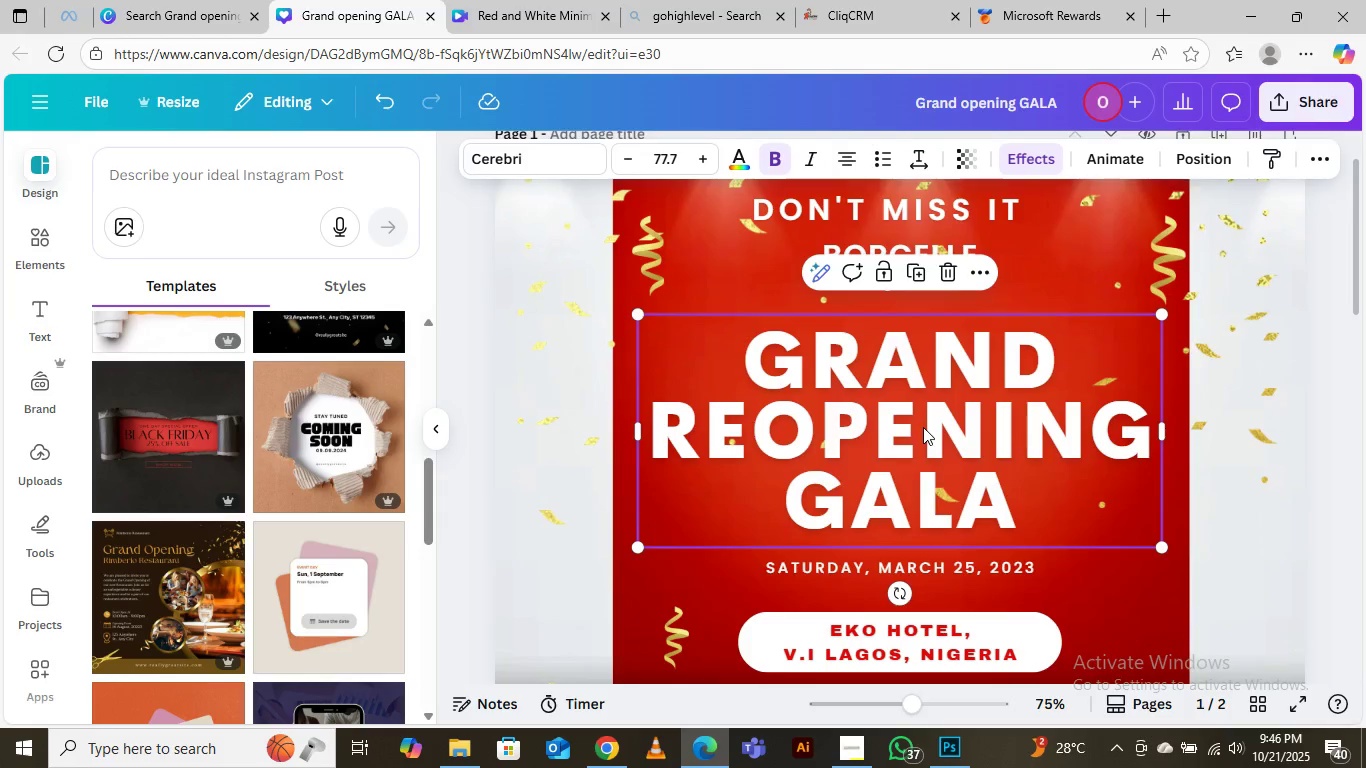 
key(Control+Minus)
 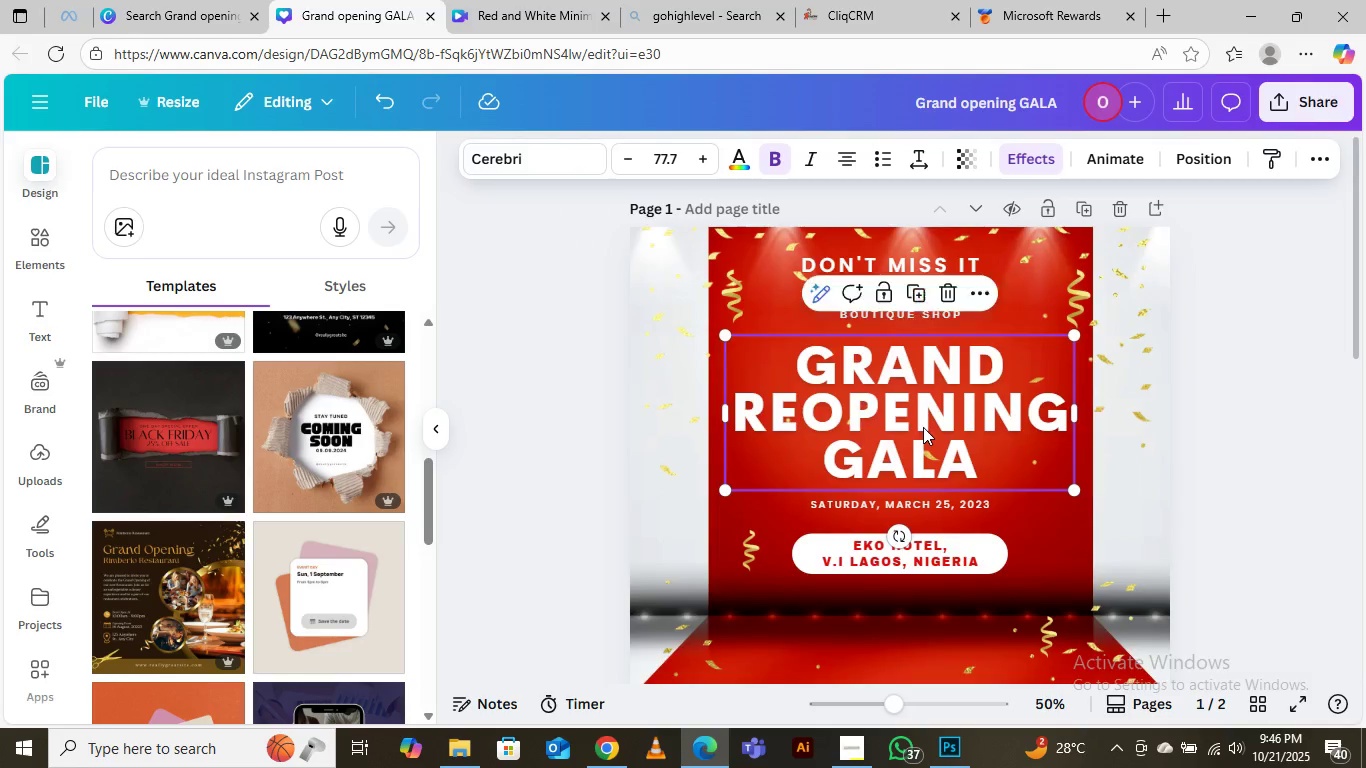 
key(Control+Minus)
 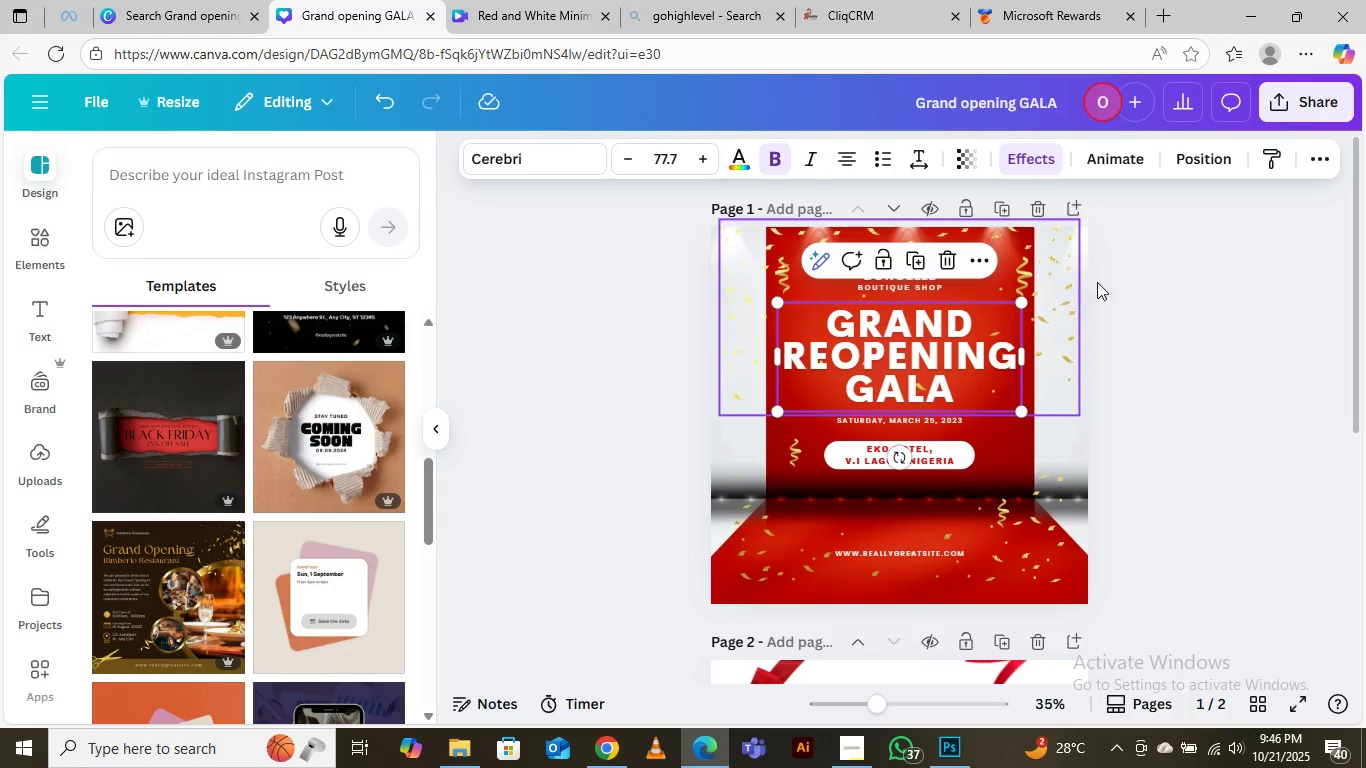 
left_click([1187, 273])
 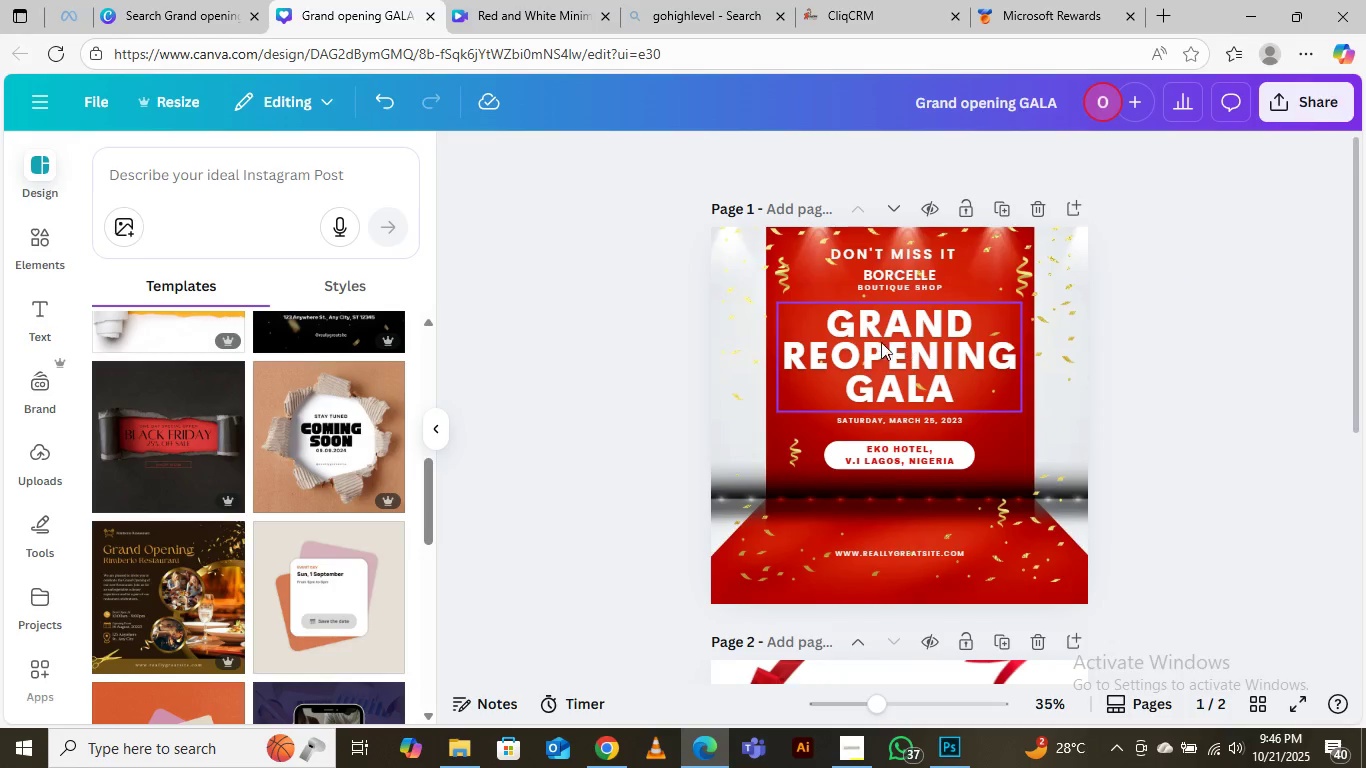 
left_click_drag(start_coordinate=[875, 342], to_coordinate=[880, 342])
 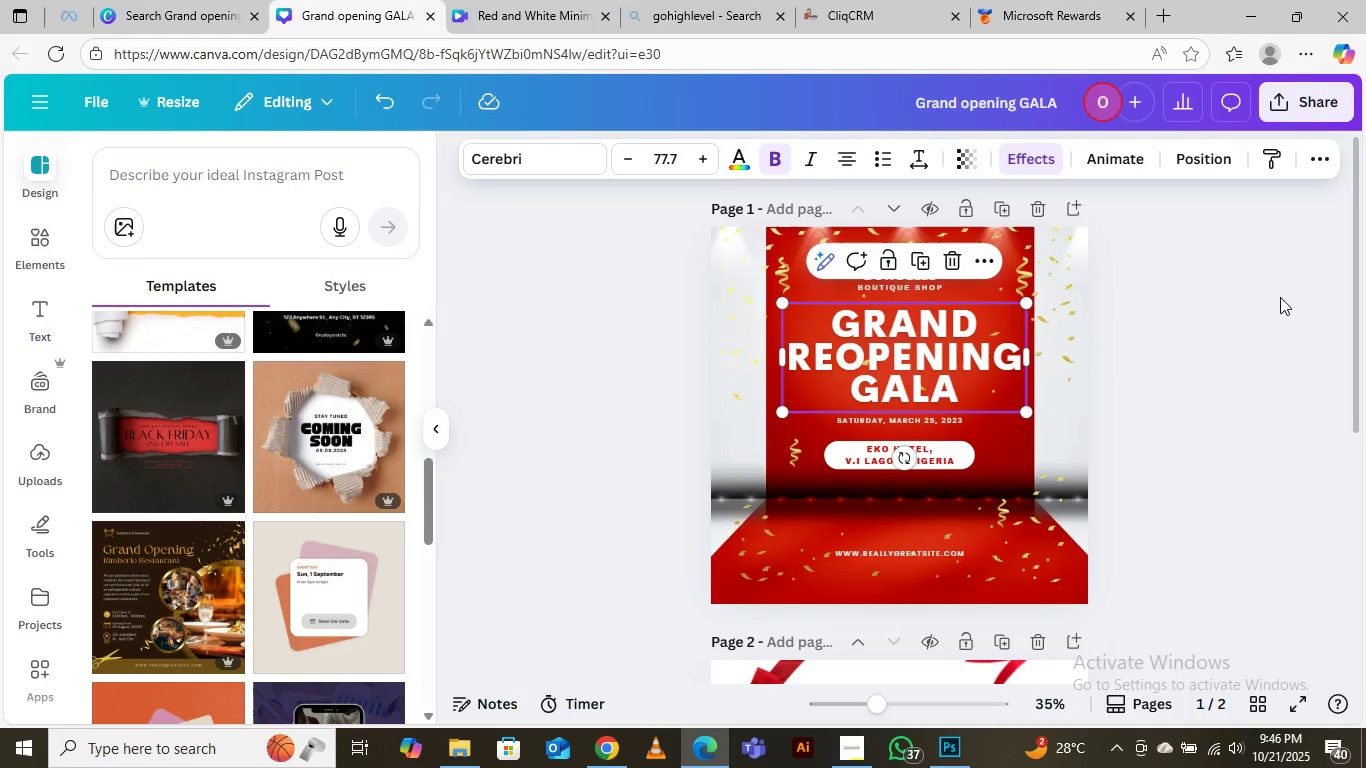 
left_click([1280, 296])
 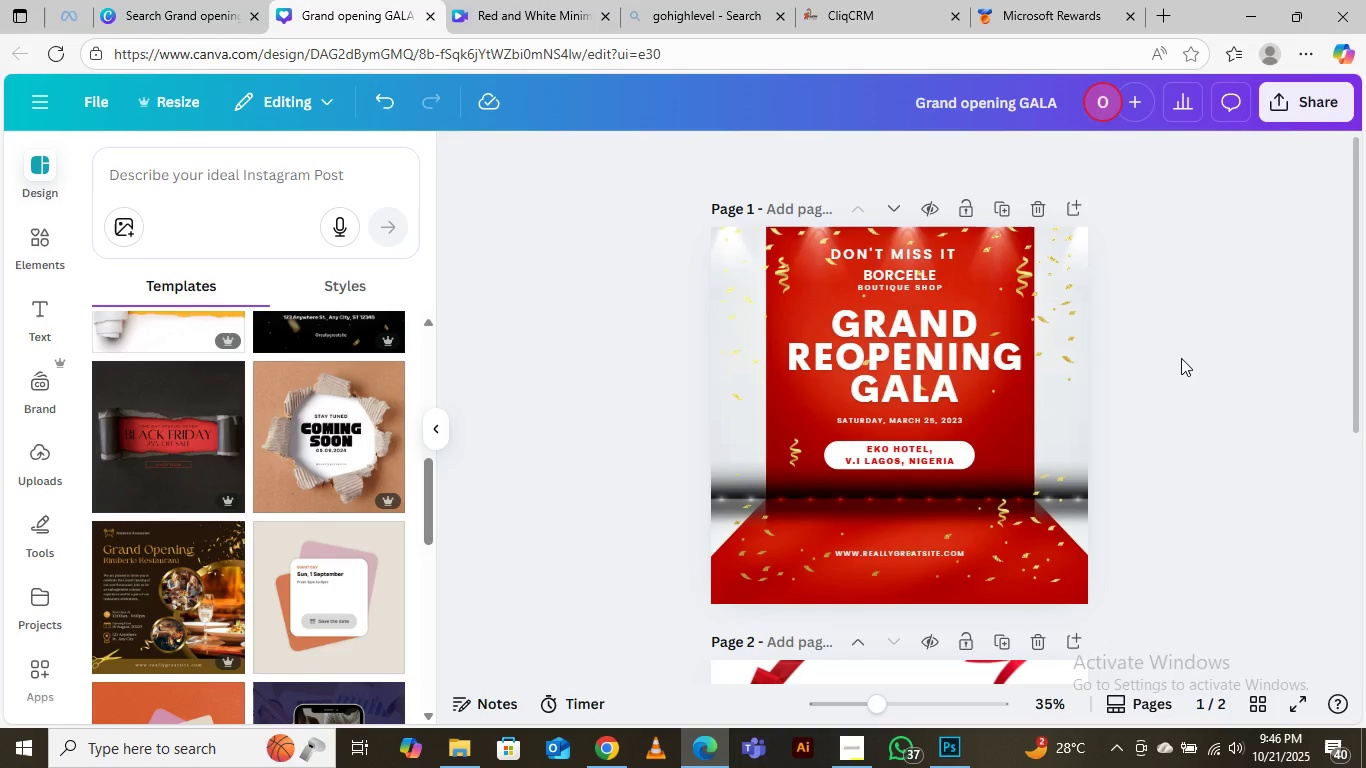 
key(Control+Equal)
 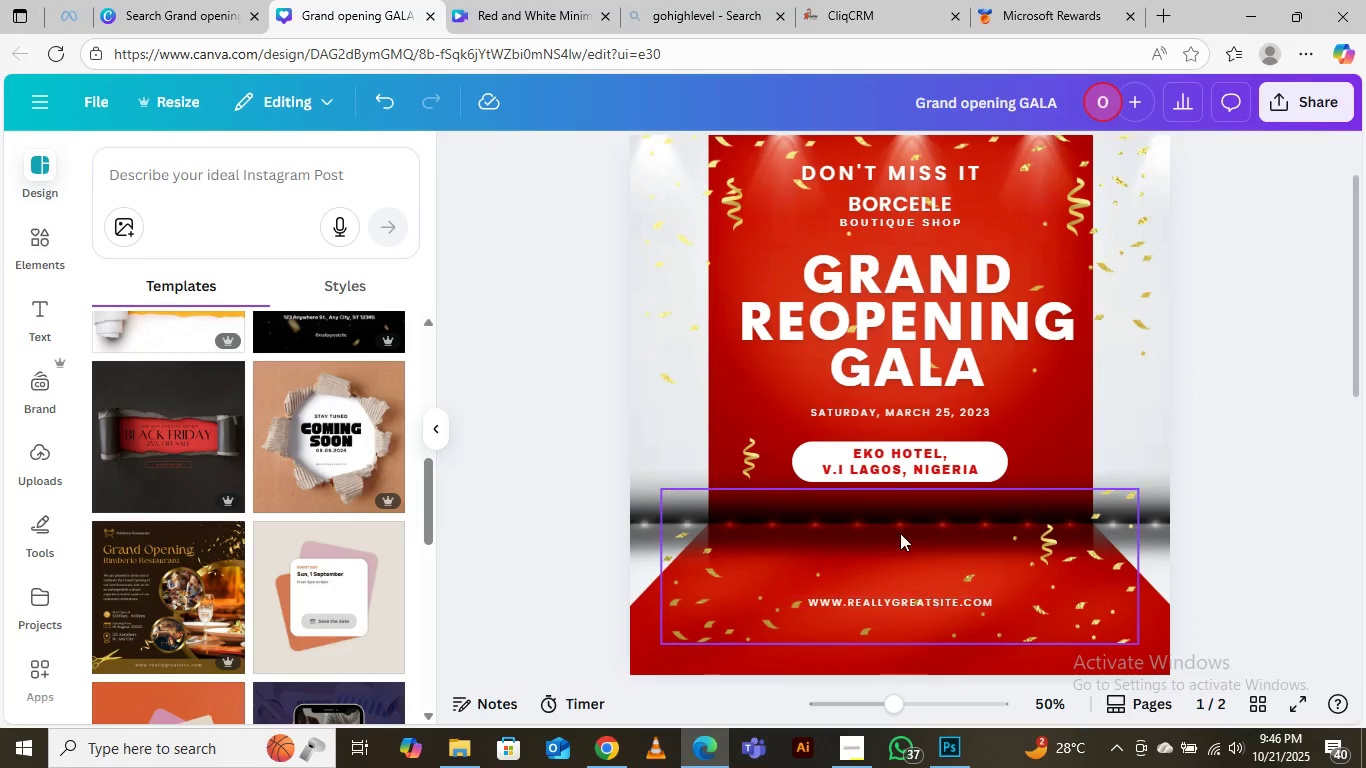 
mouse_move([861, 725])
 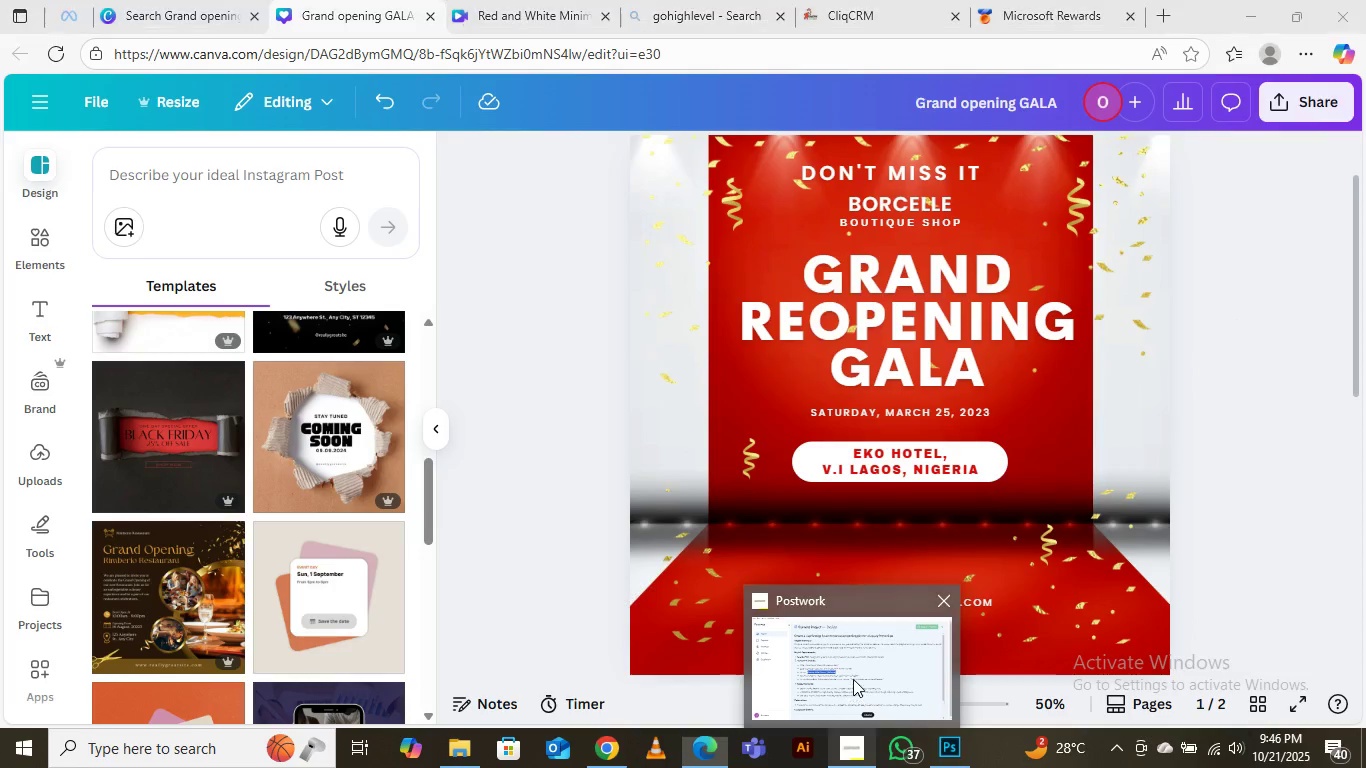 
left_click([853, 679])